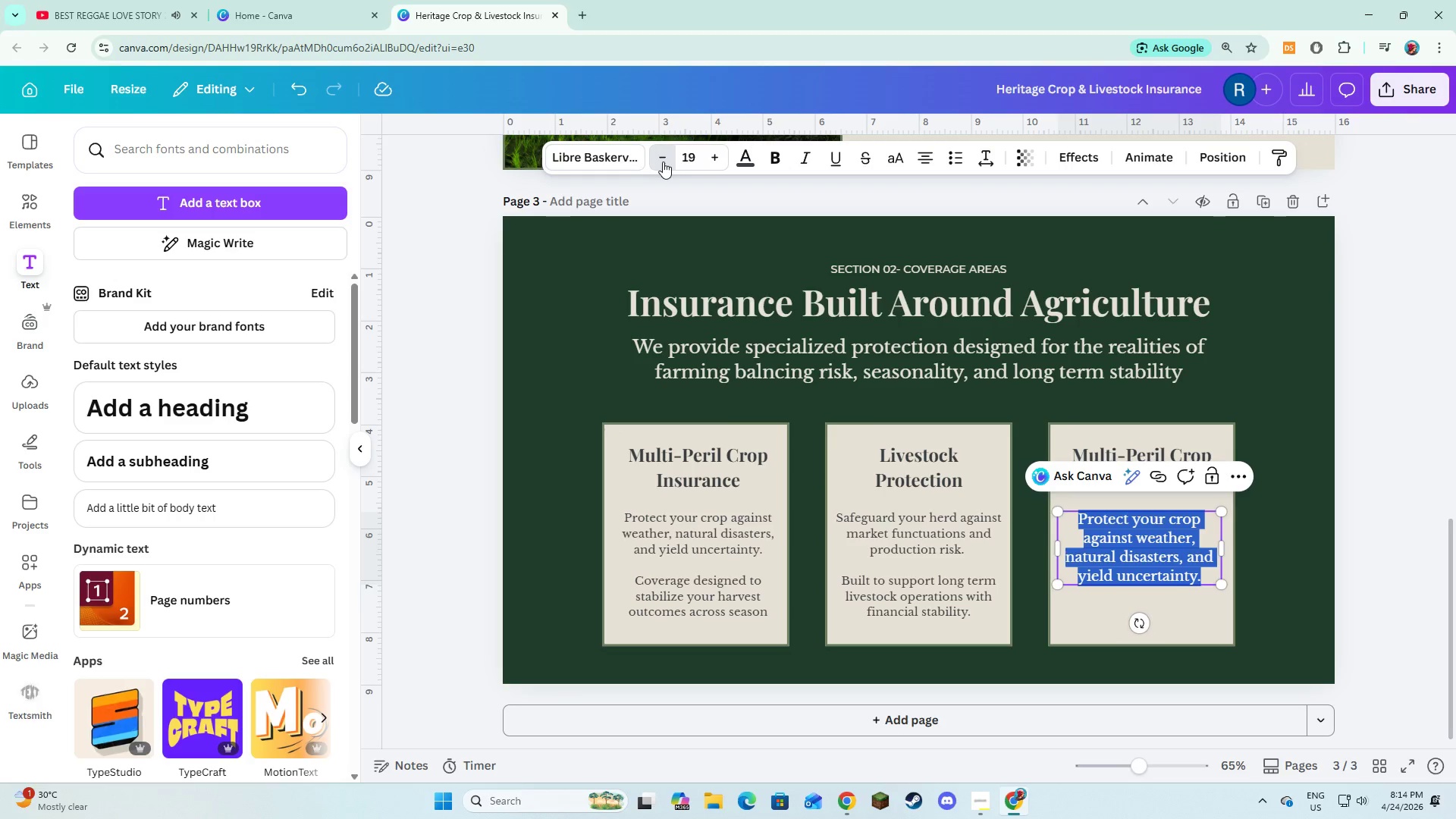 
triple_click([663, 162])
 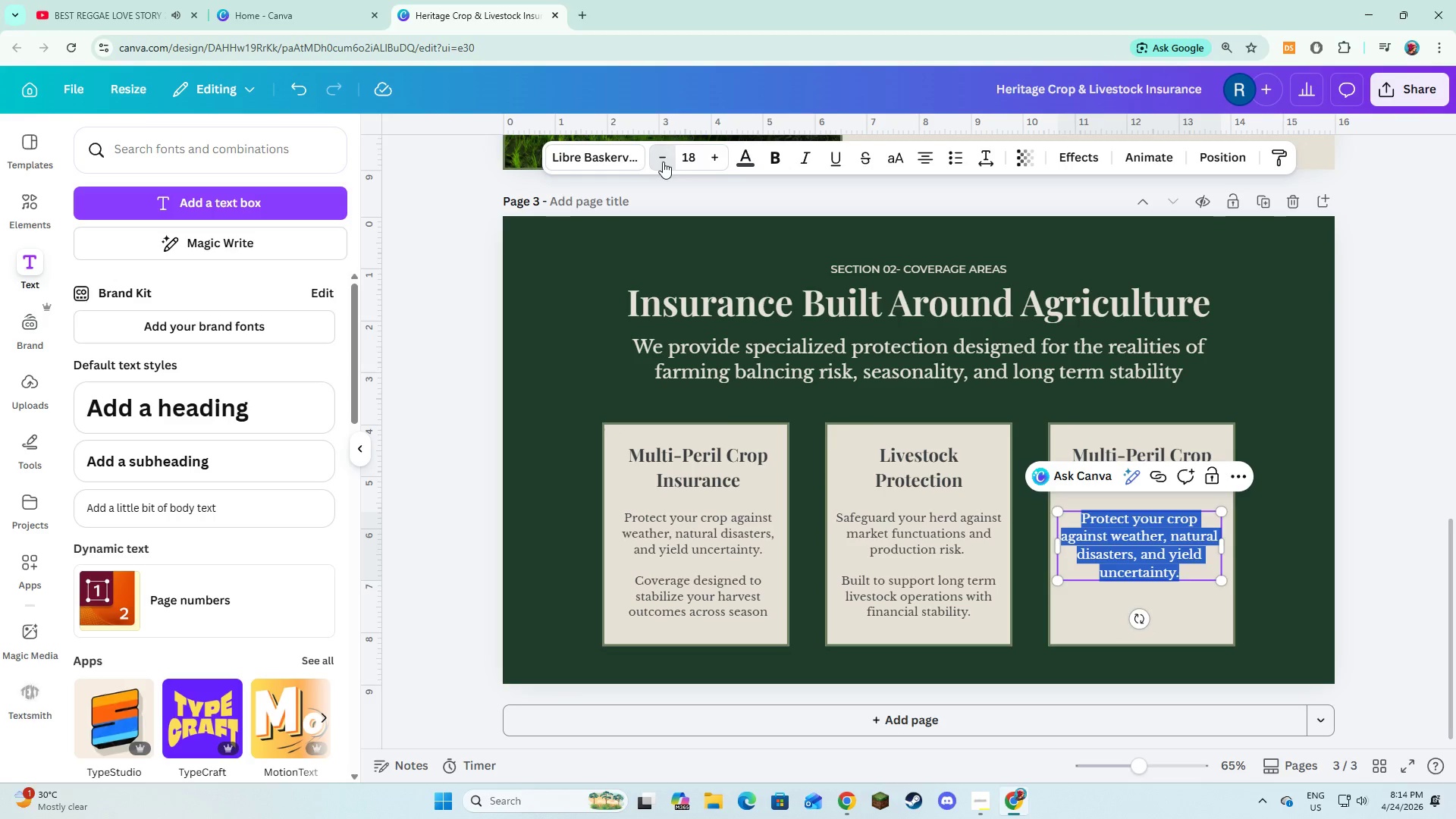 
triple_click([663, 162])
 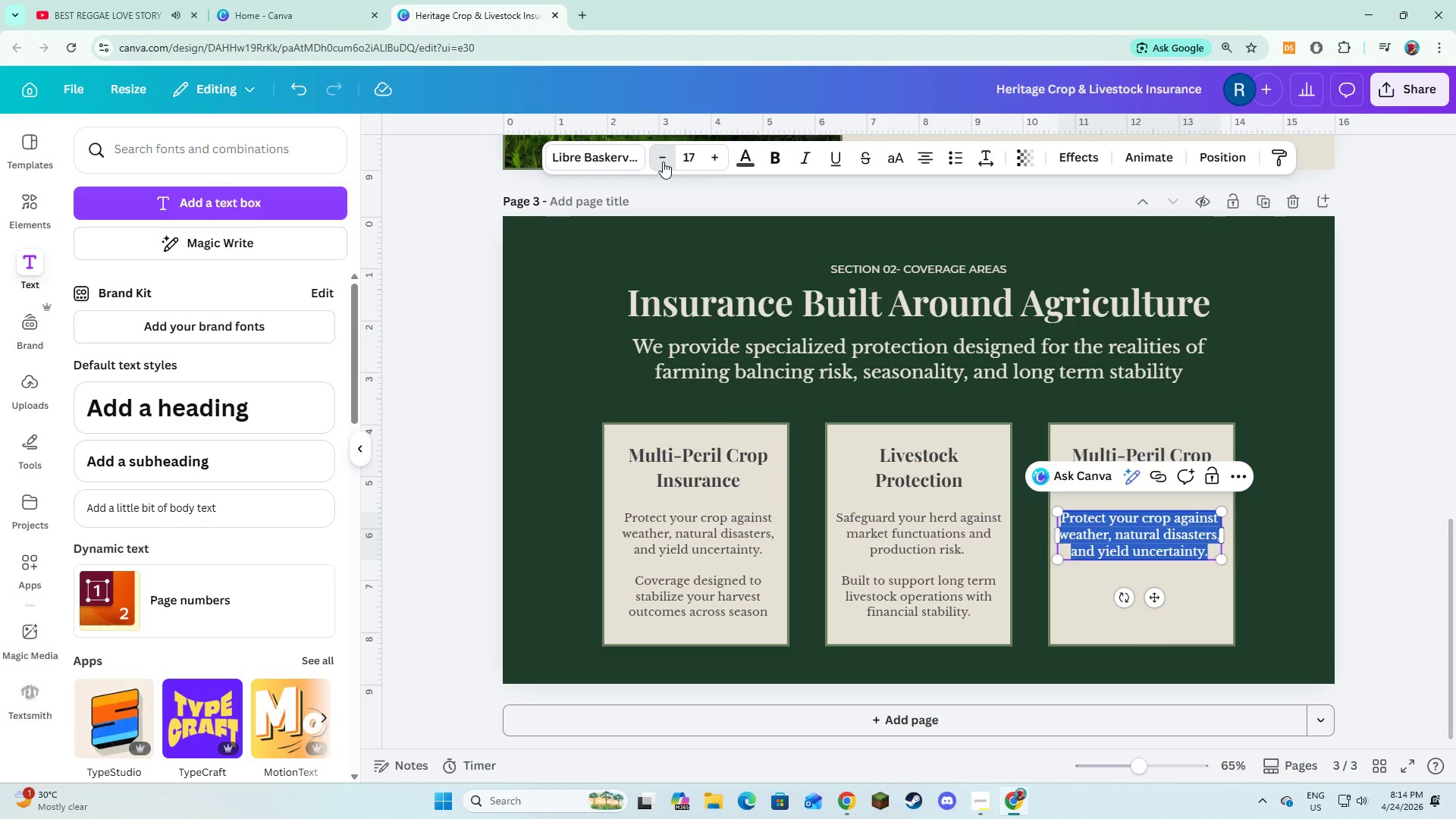 
triple_click([663, 162])
 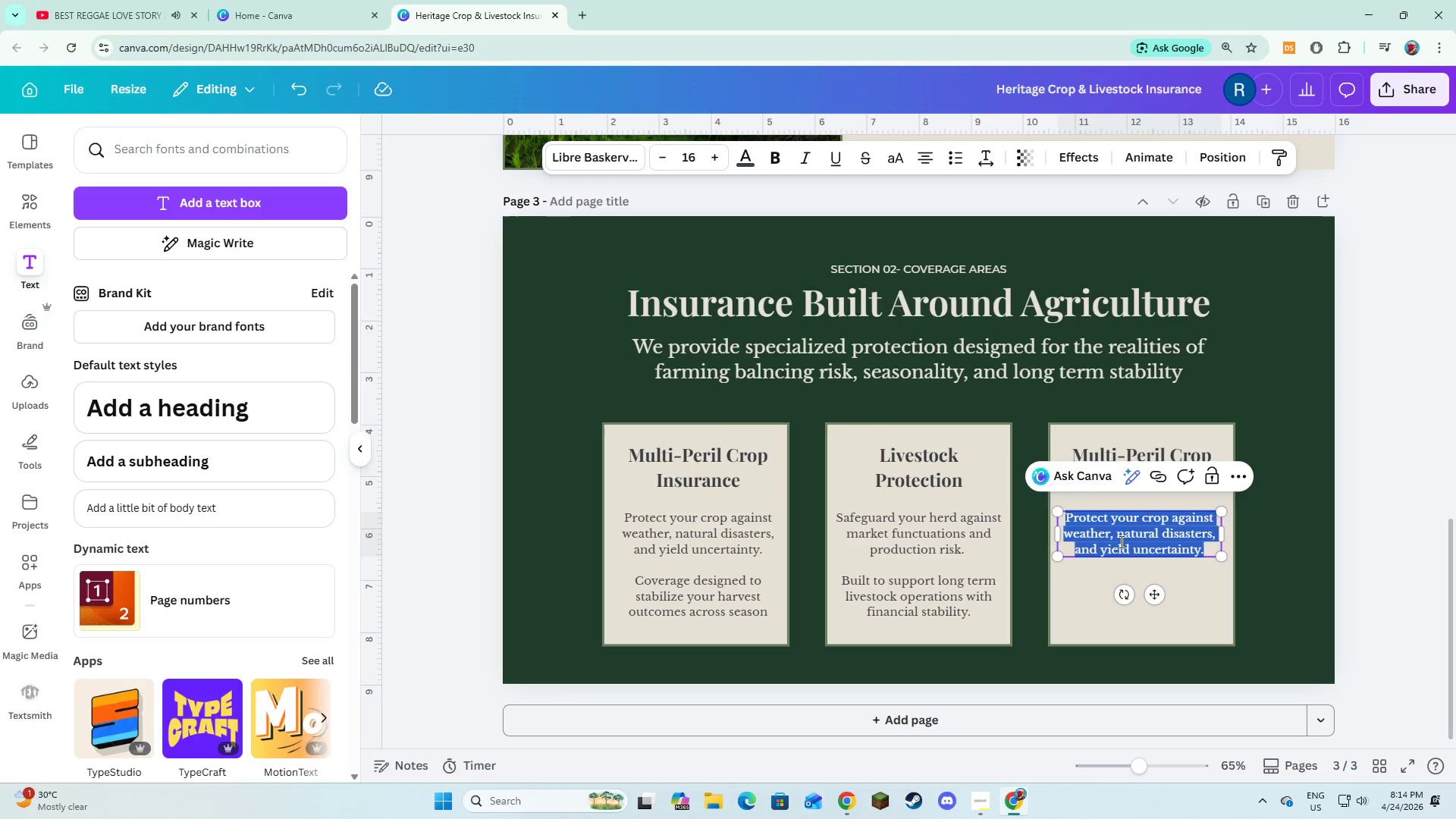 
left_click([1088, 576])
 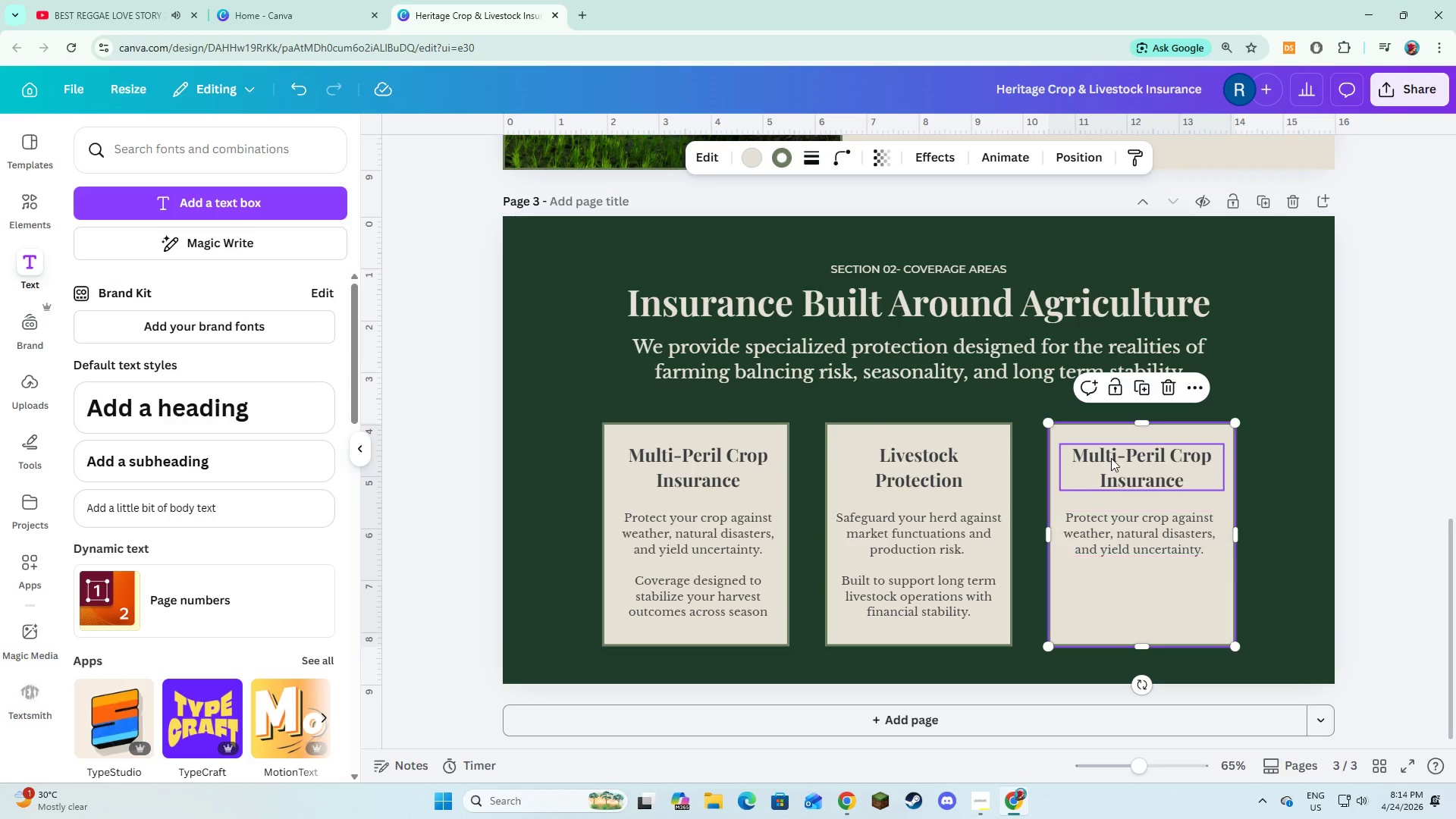 
left_click([1111, 458])
 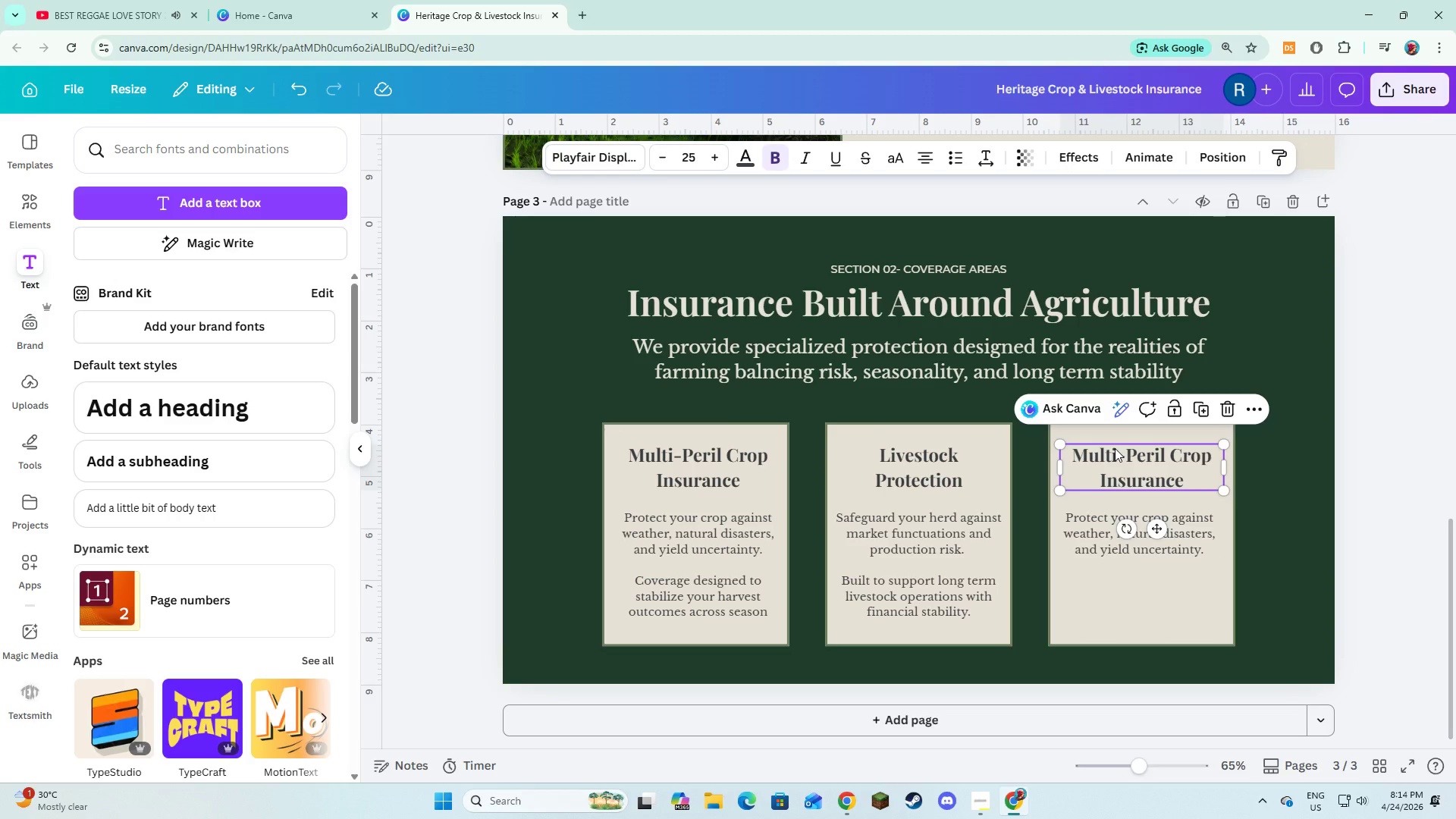 
double_click([1115, 448])
 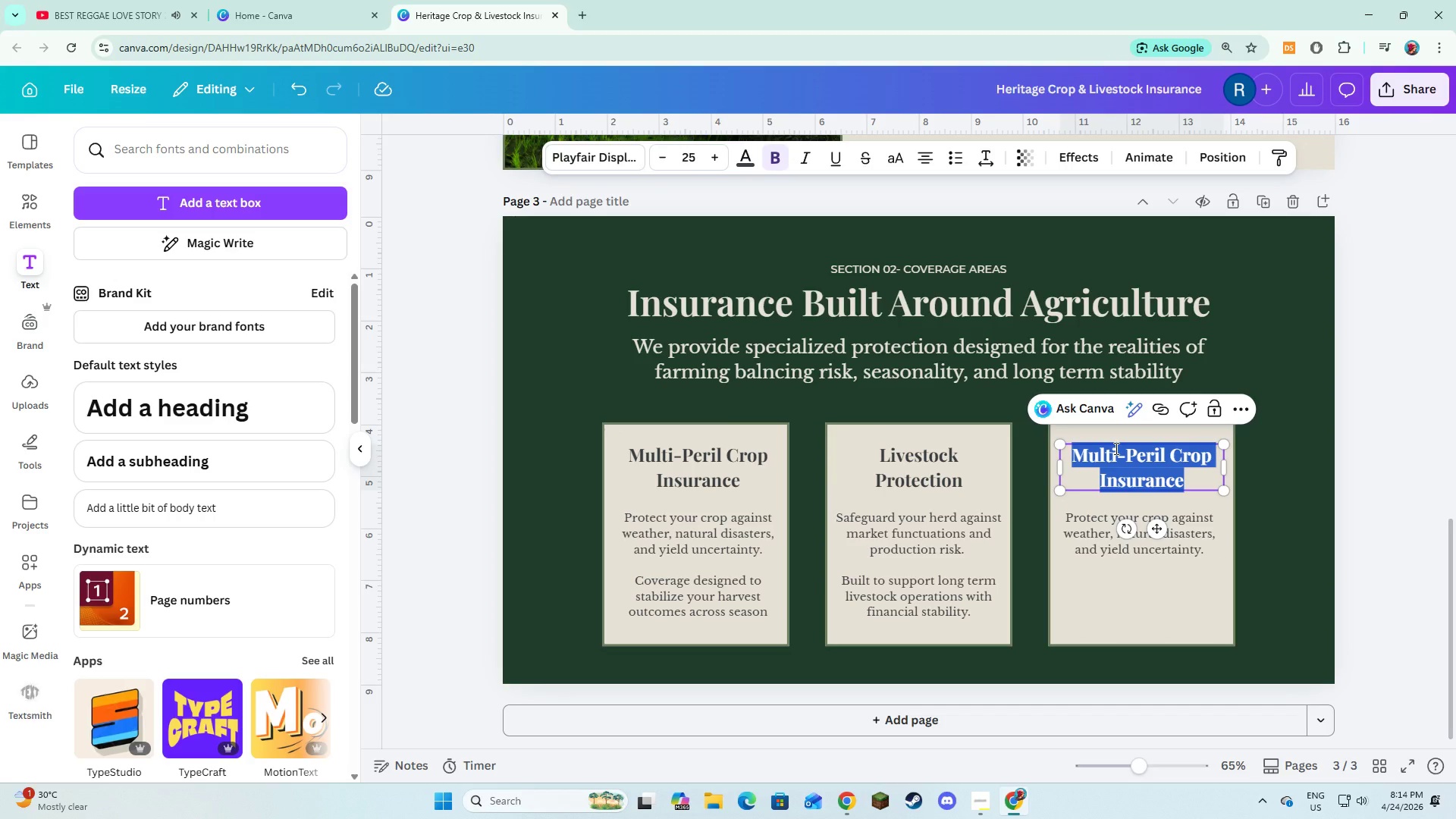 
type(Equipment Coverage)
 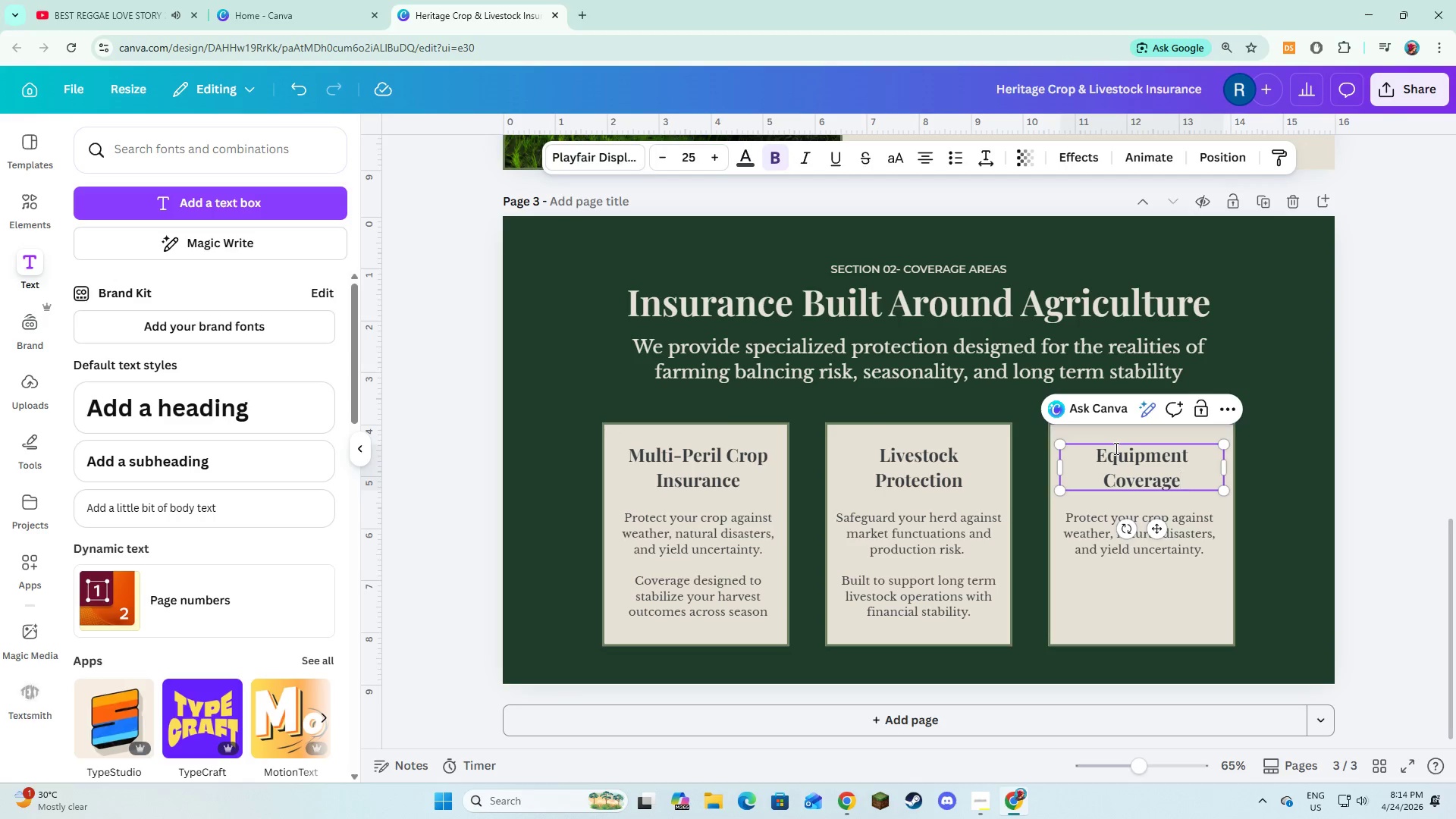 
left_click([1109, 531])
 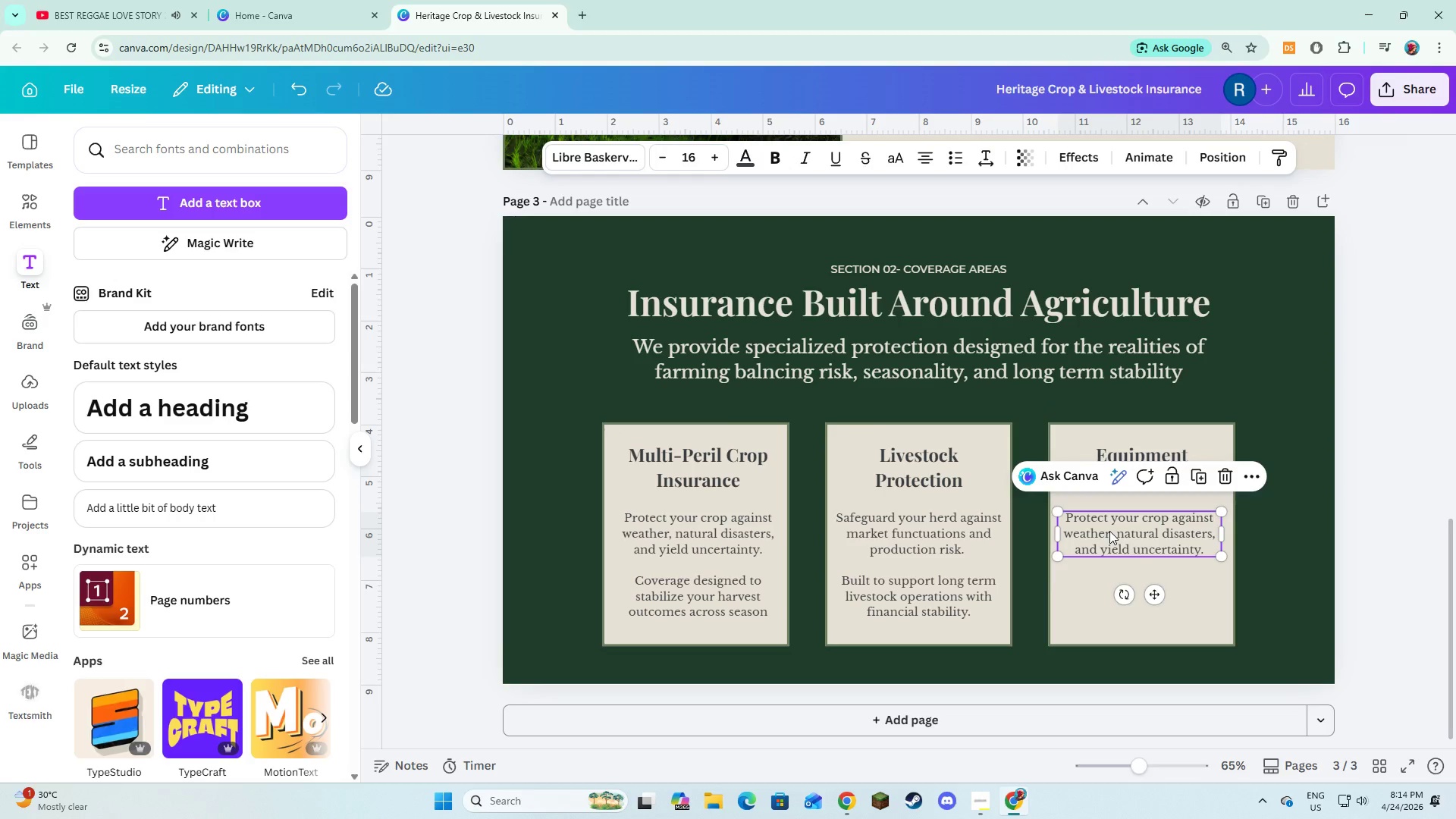 
double_click([1109, 531])
 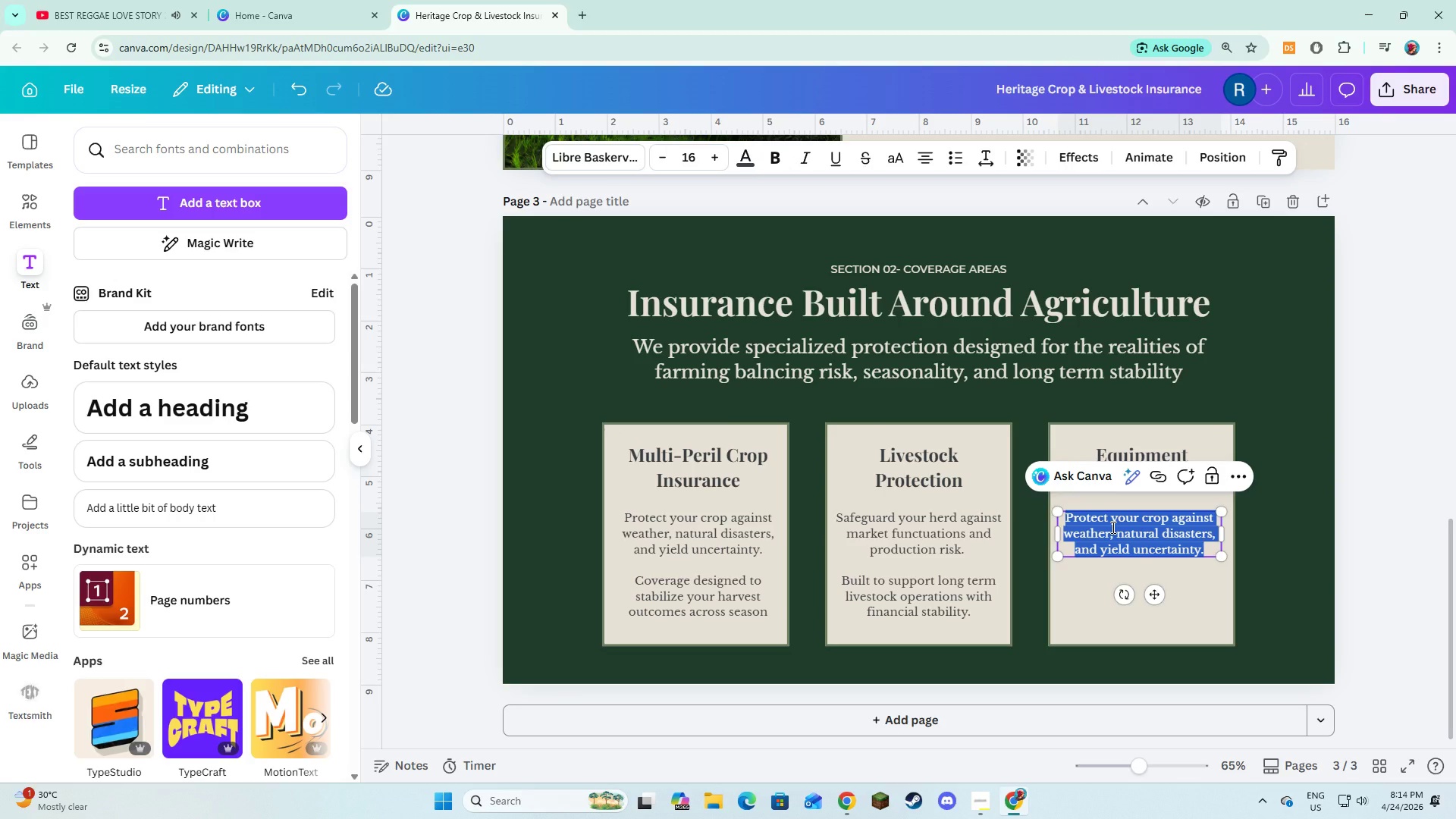 
type(Protect essential farm equi)
key(Backspace)
type(ipment from damage, breakdown, and loss.)
 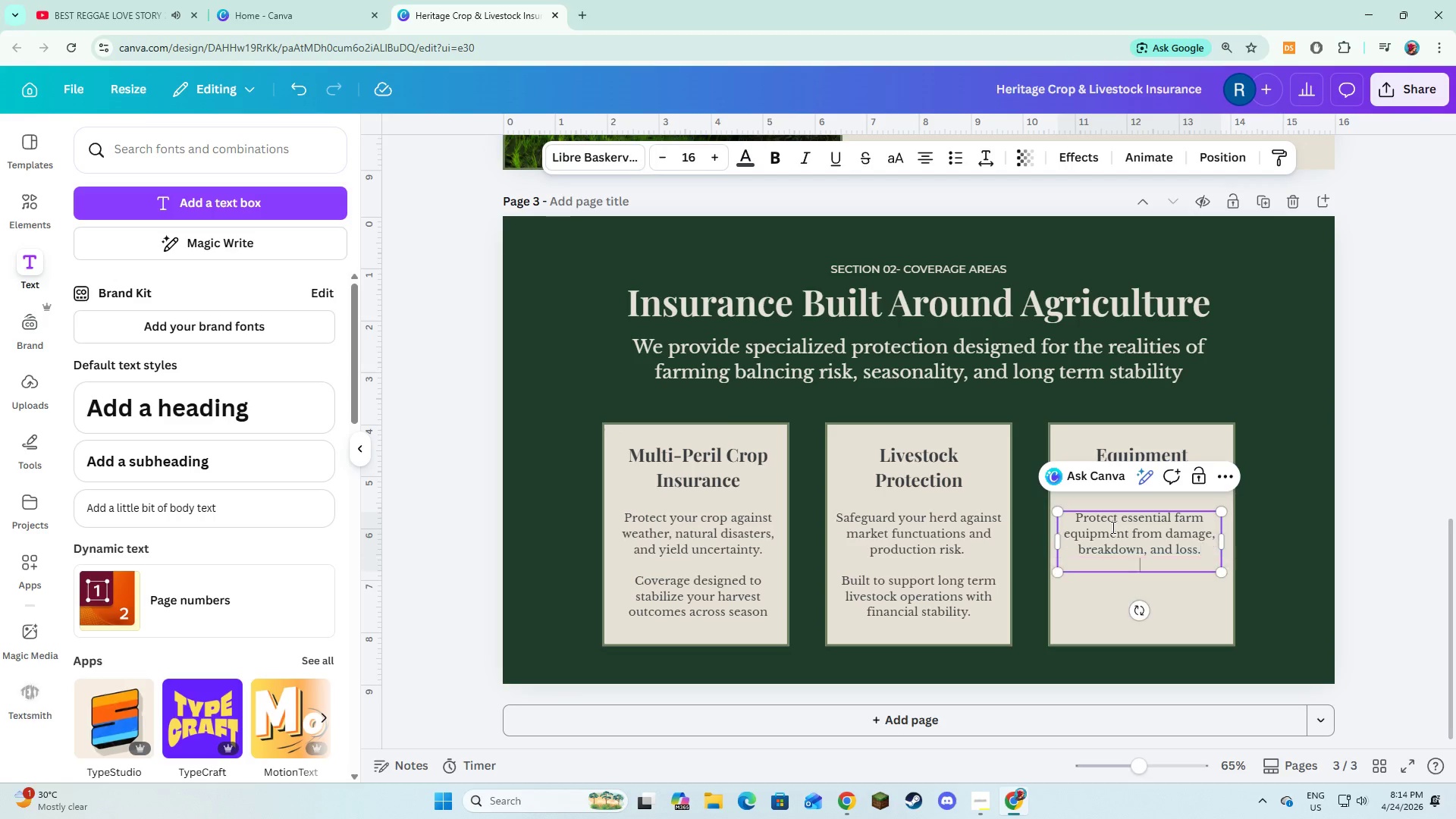 
key(Enter)
 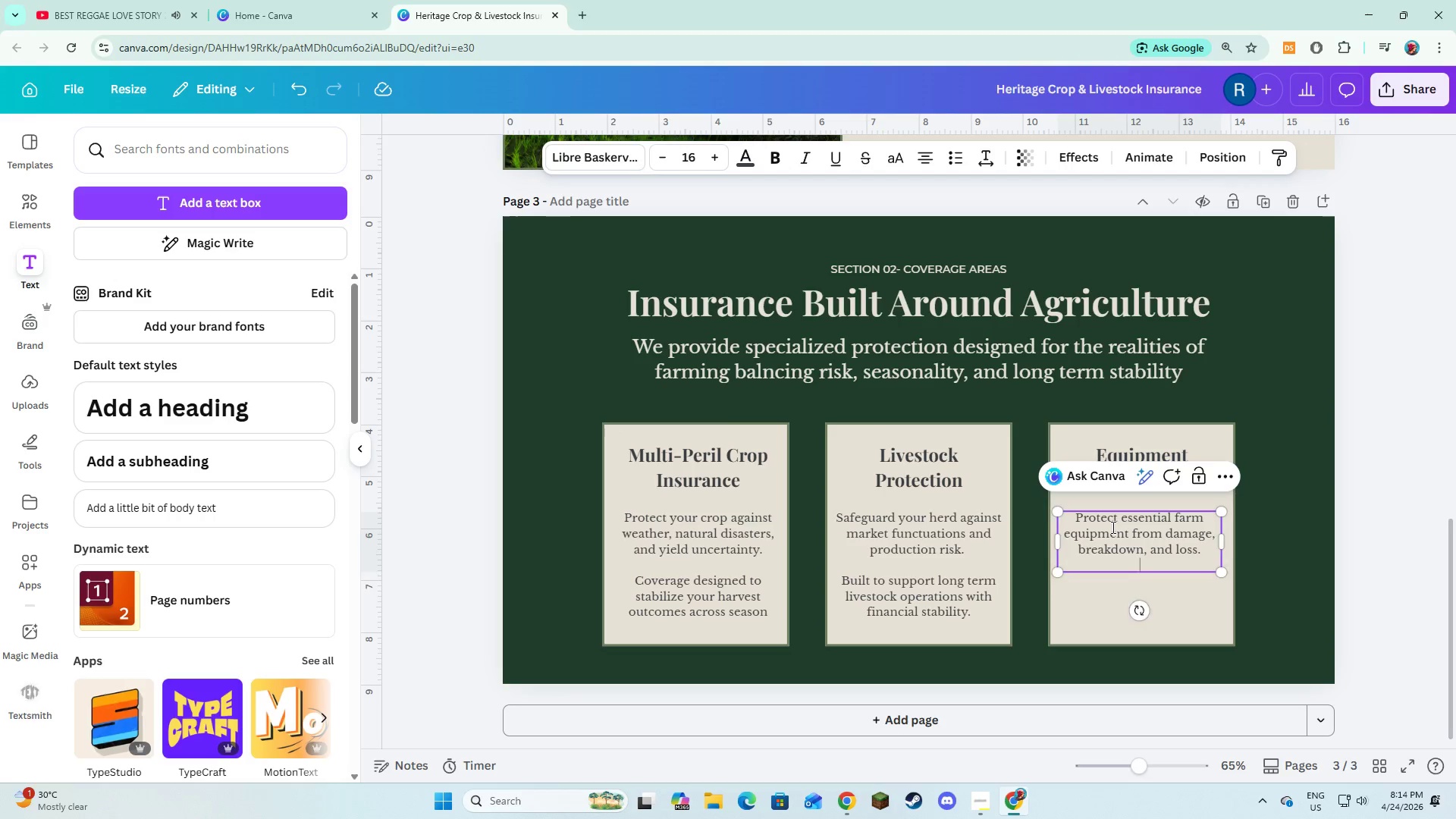 
key(Enter)
 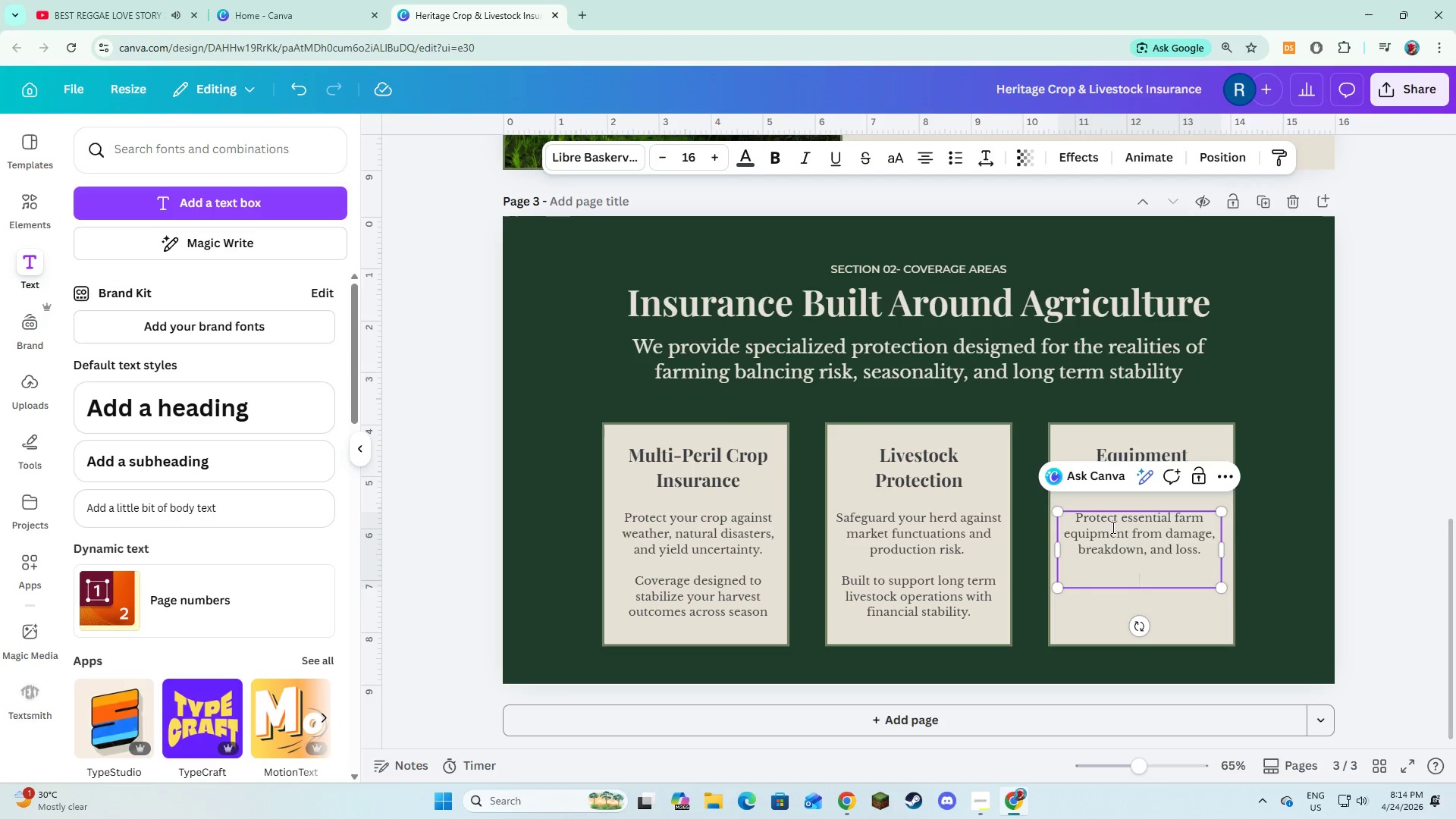 
type(Keep your operation running without costly interruptions.)
 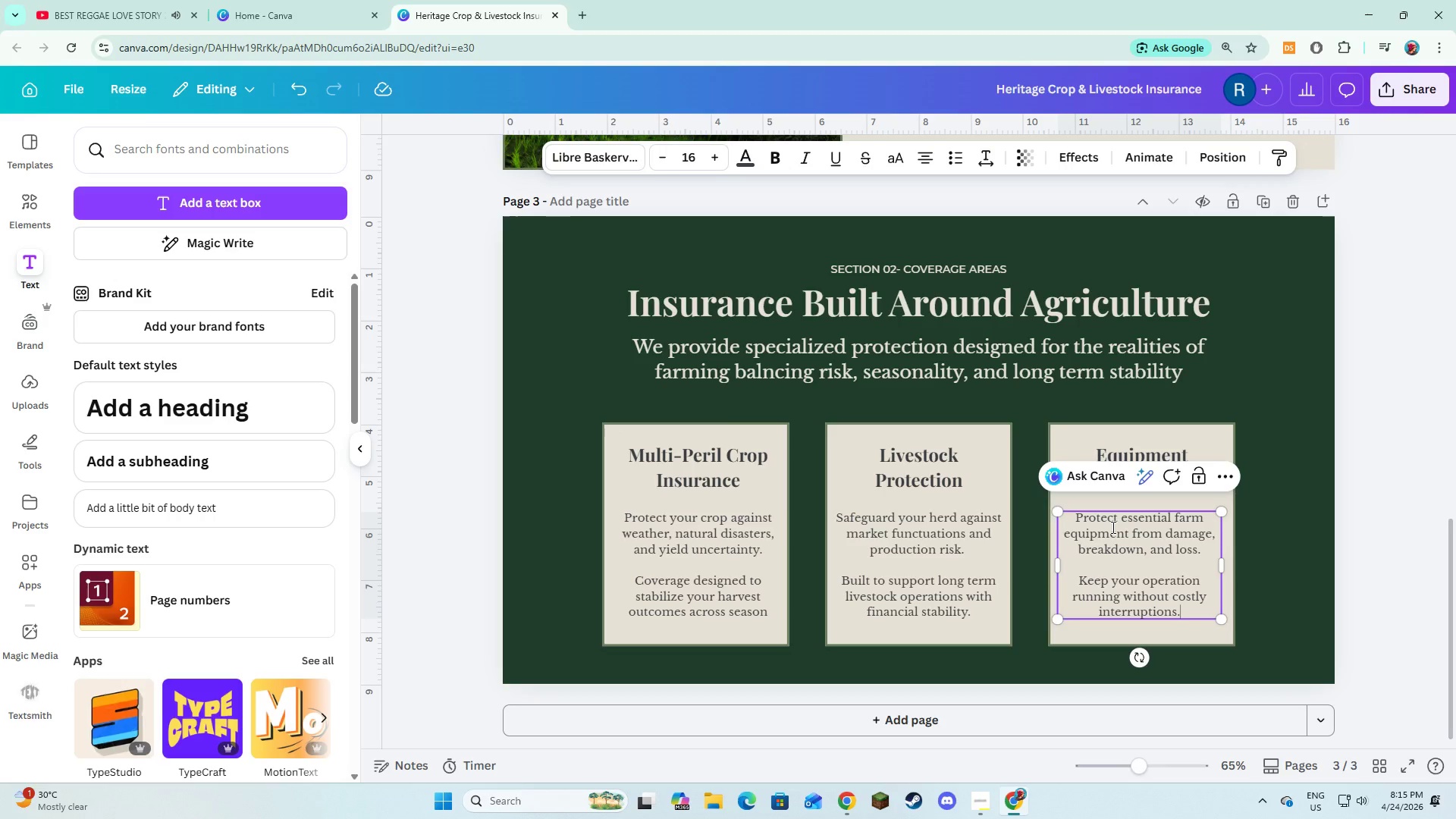 
hold_key(key=ControlLeft, duration=0.42)
 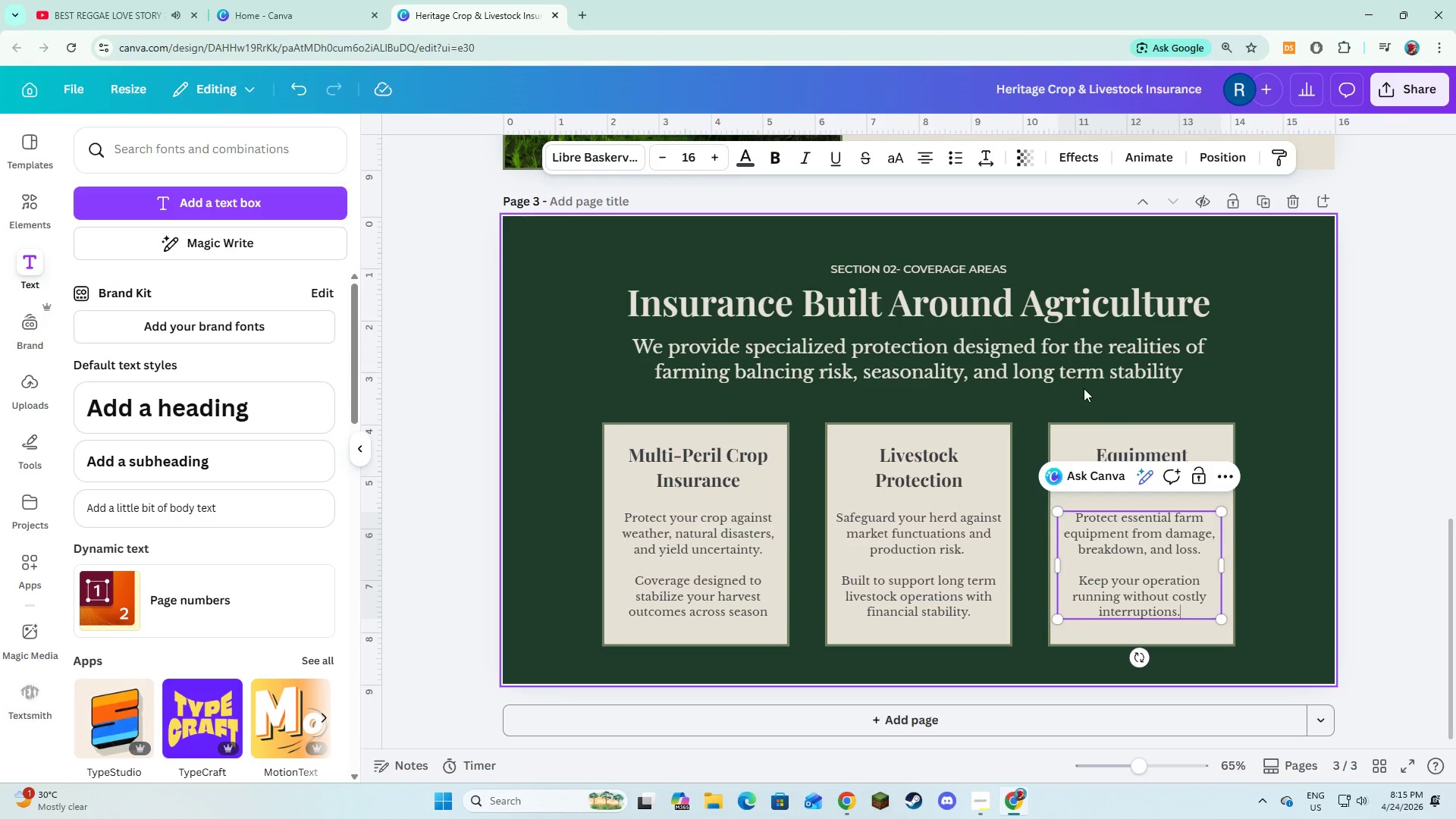 
left_click([1010, 423])
 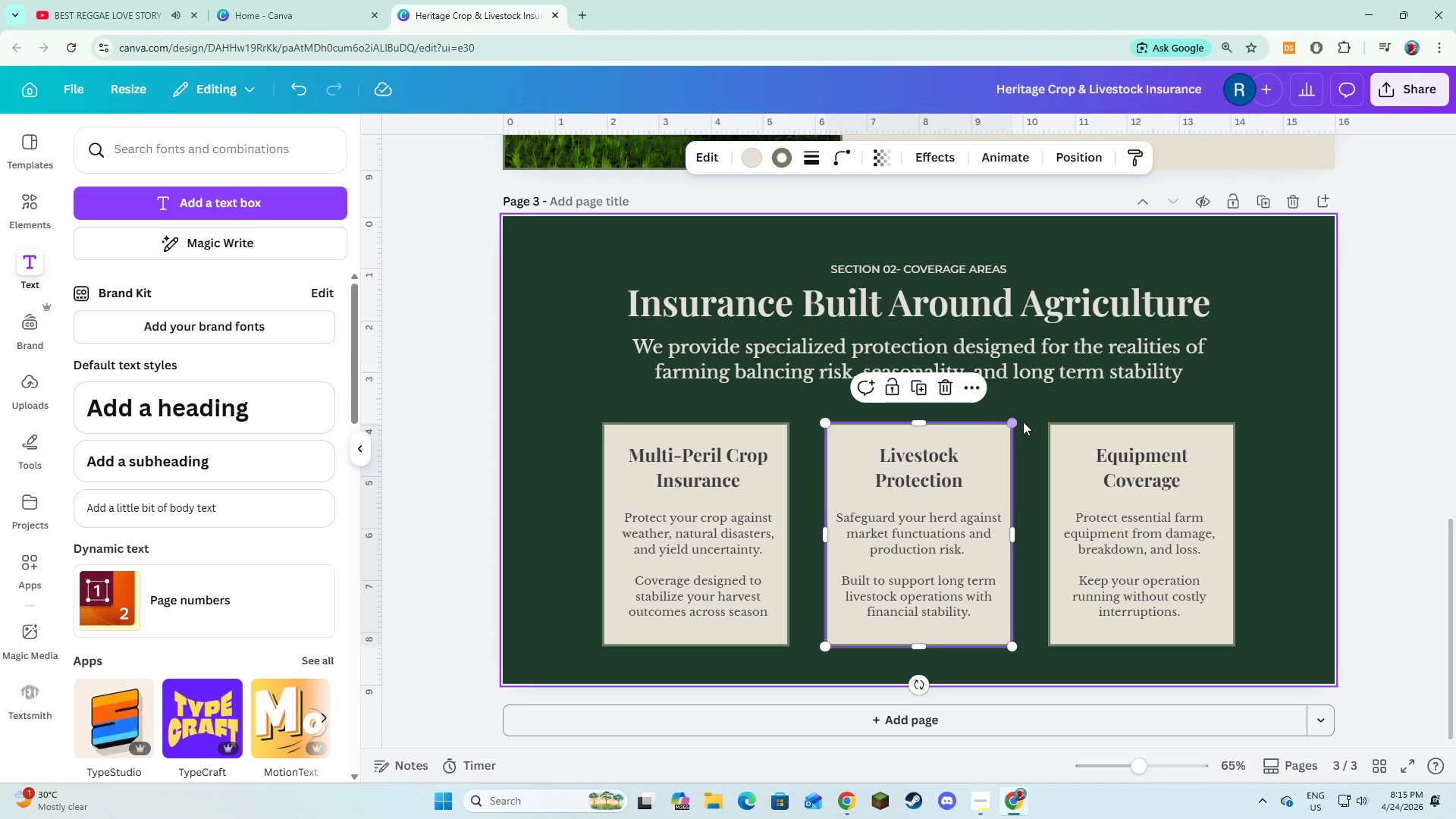 
left_click([1025, 421])
 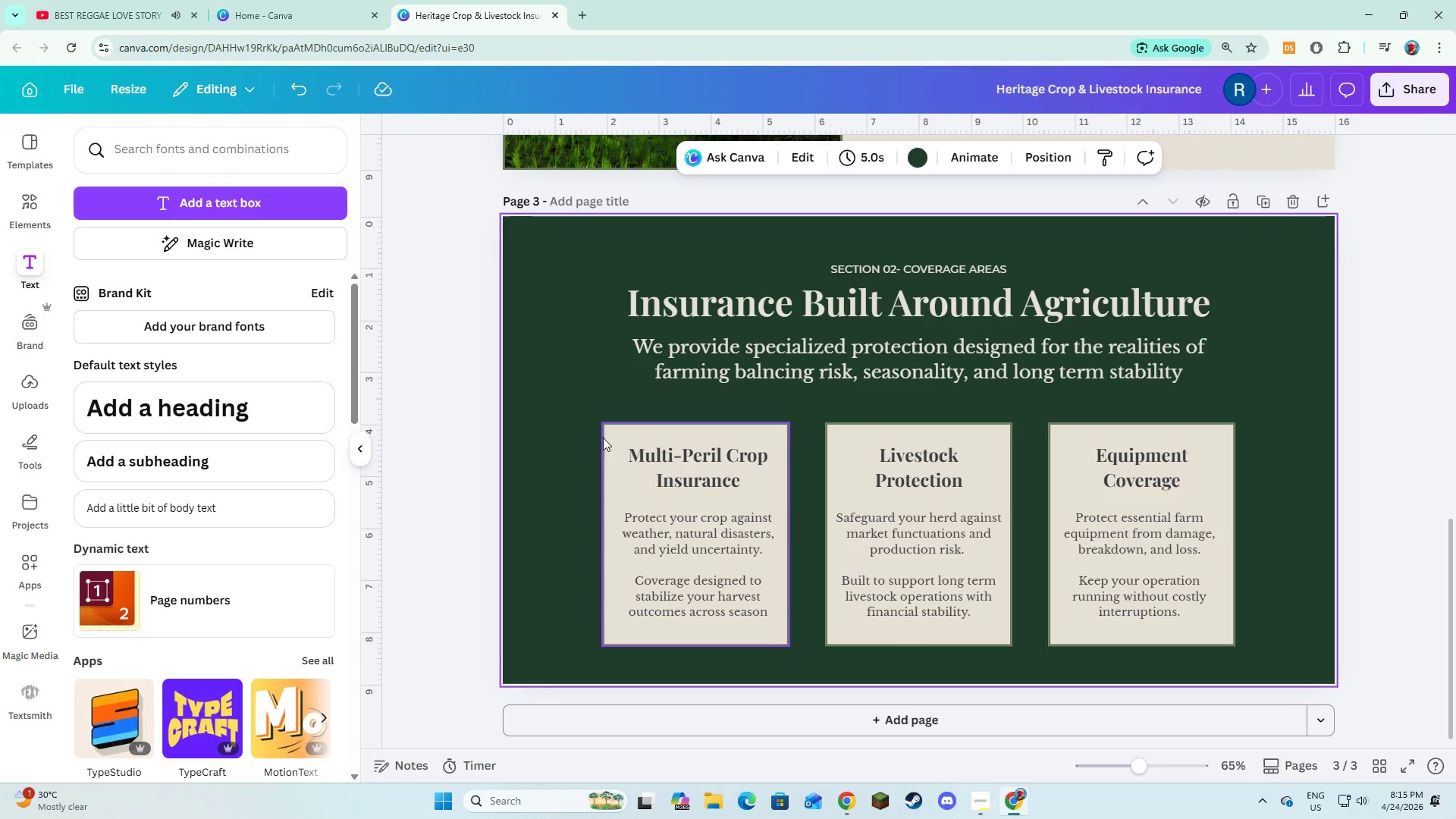 
left_click_drag(start_coordinate=[586, 407], to_coordinate=[1153, 623])
 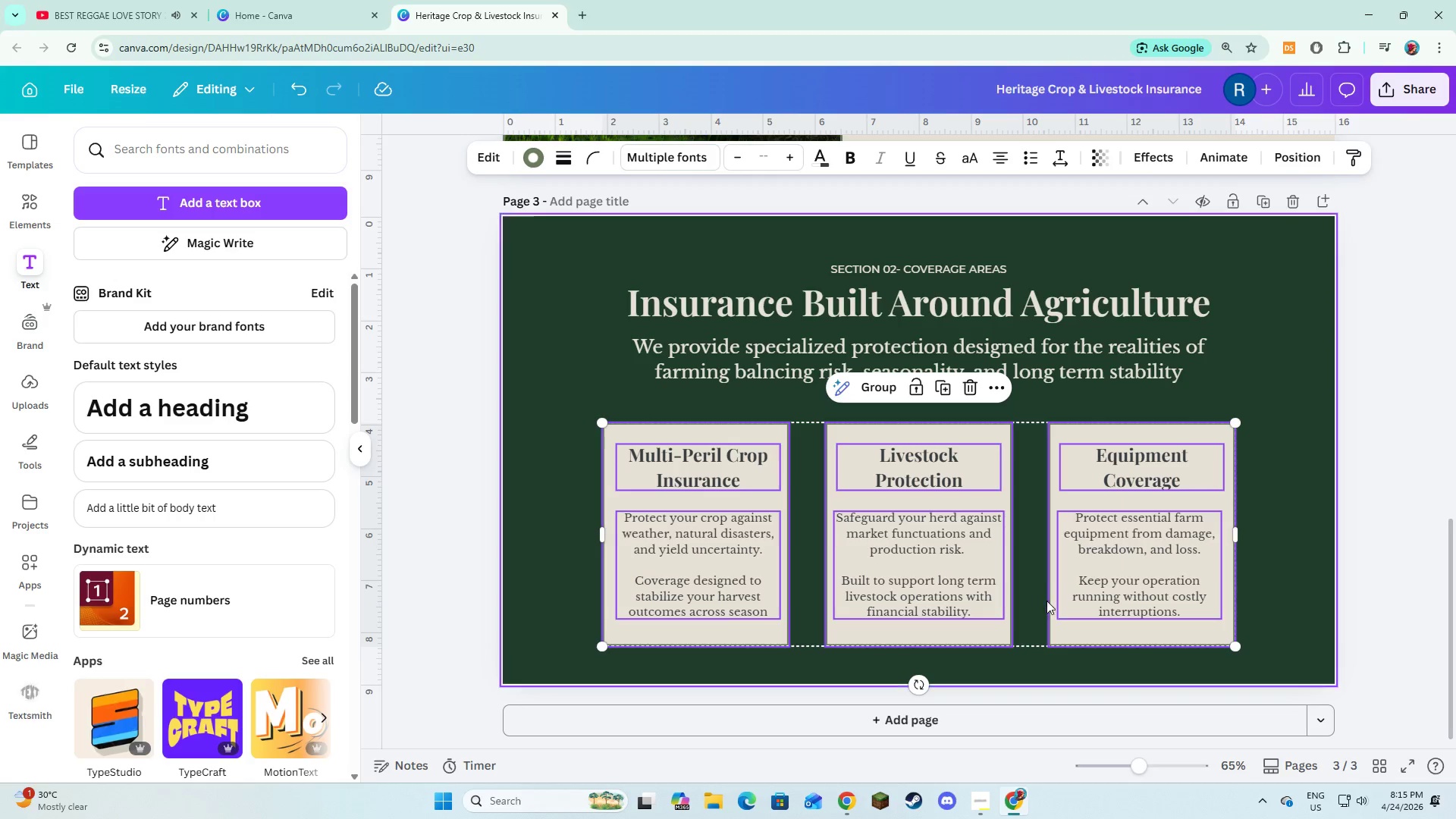 
left_click_drag(start_coordinate=[1041, 601], to_coordinate=[1040, 579])
 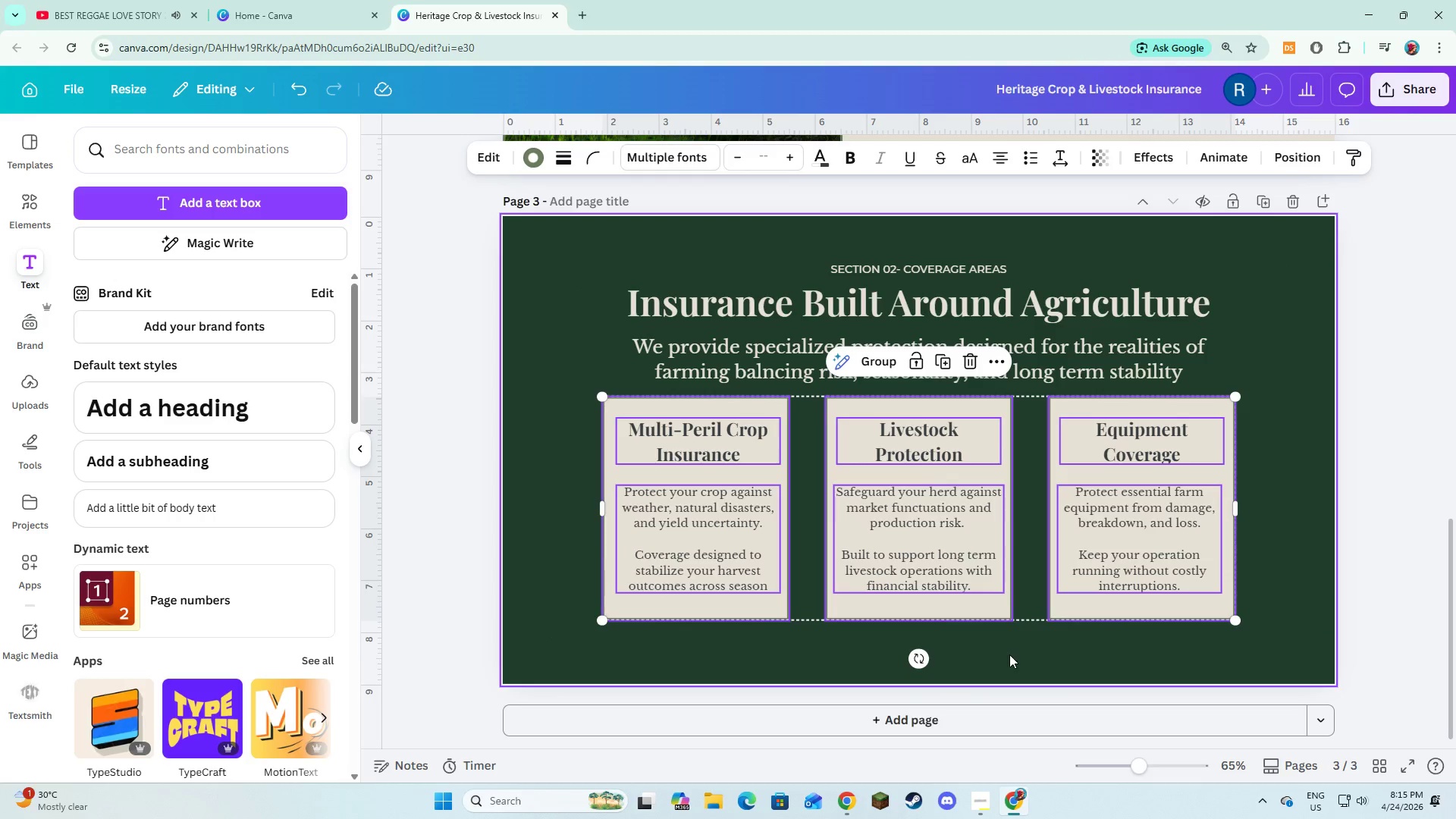 
left_click([1009, 654])
 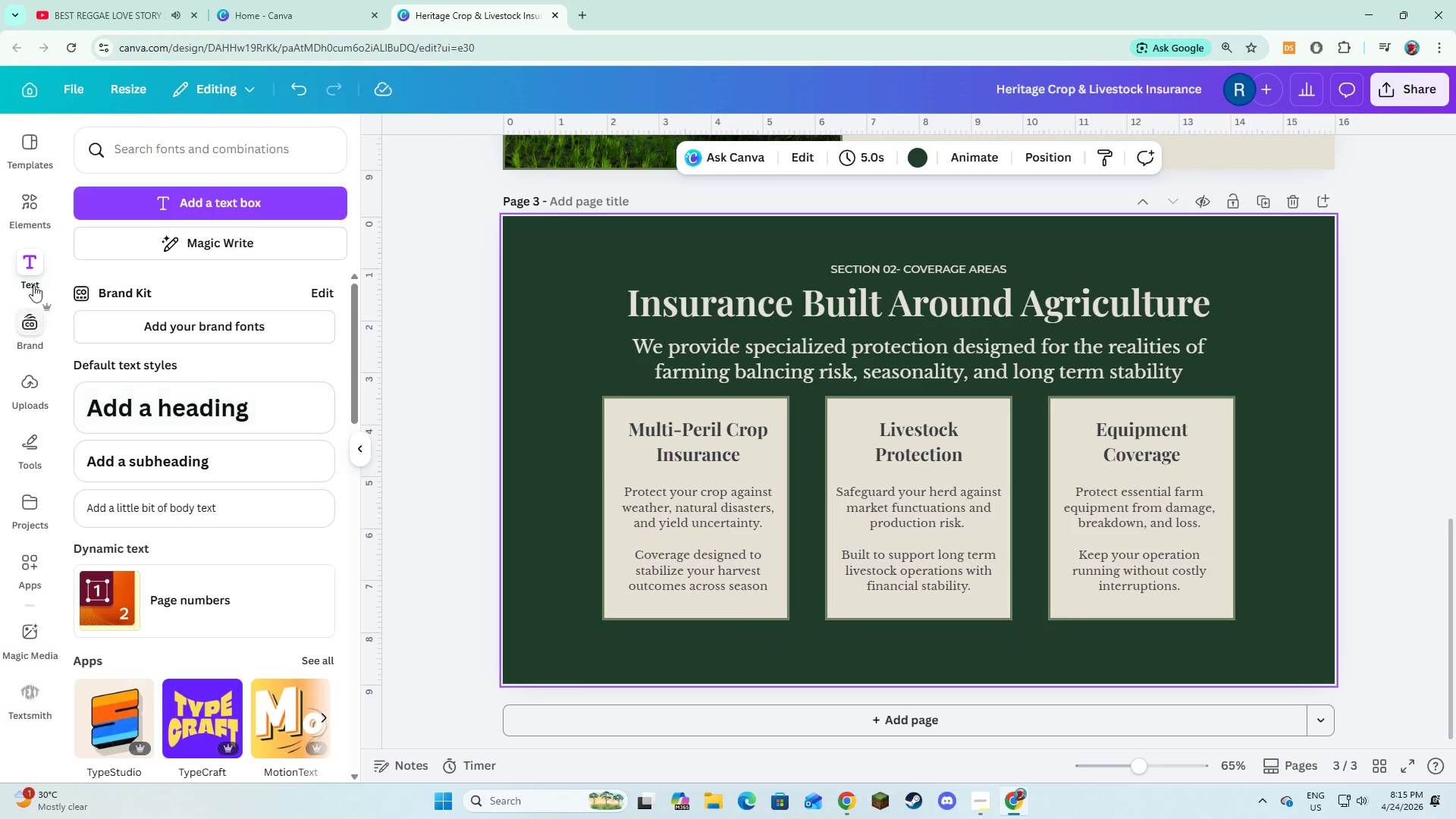 
left_click([15, 211])
 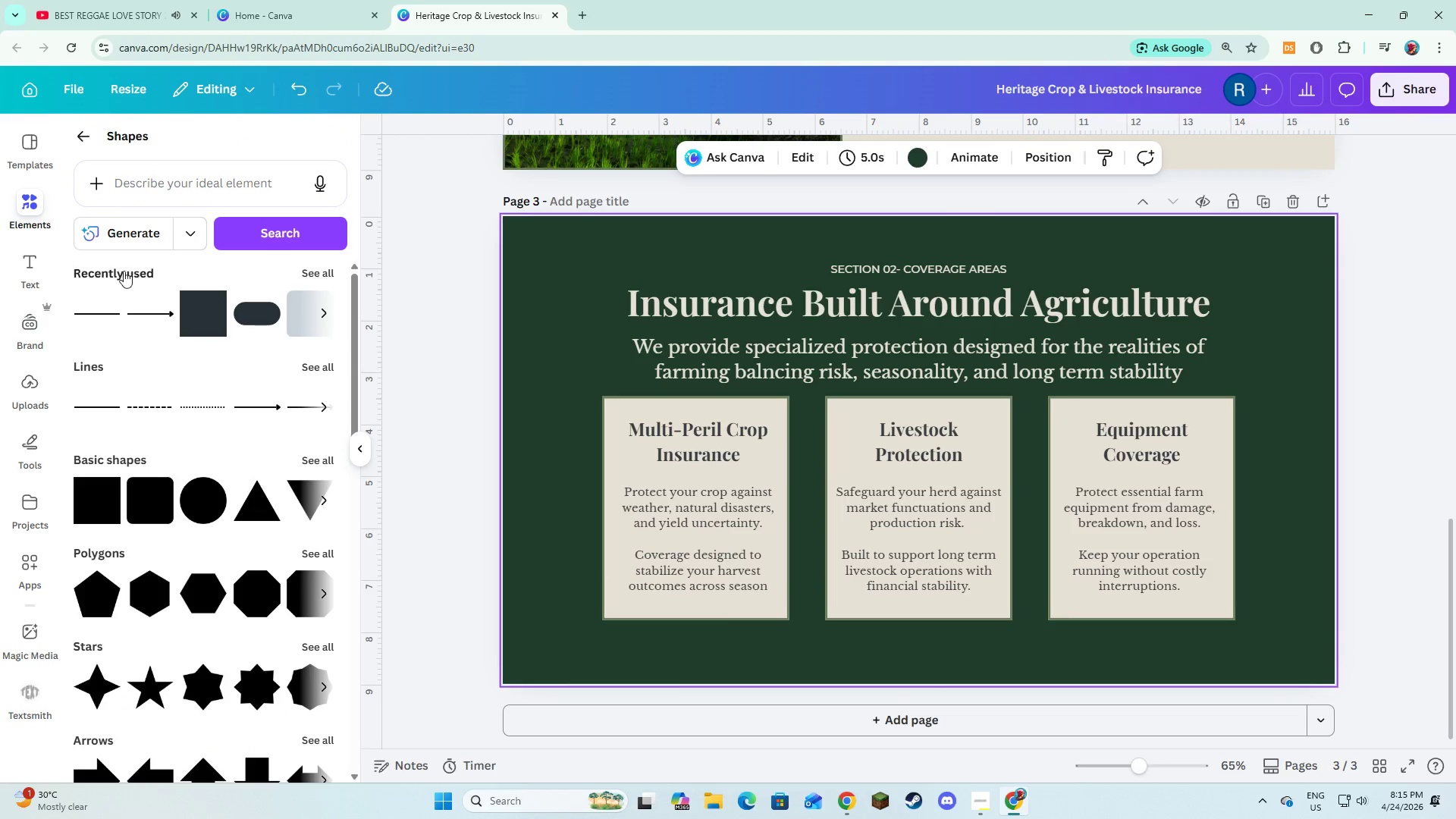 
left_click([419, 306])
 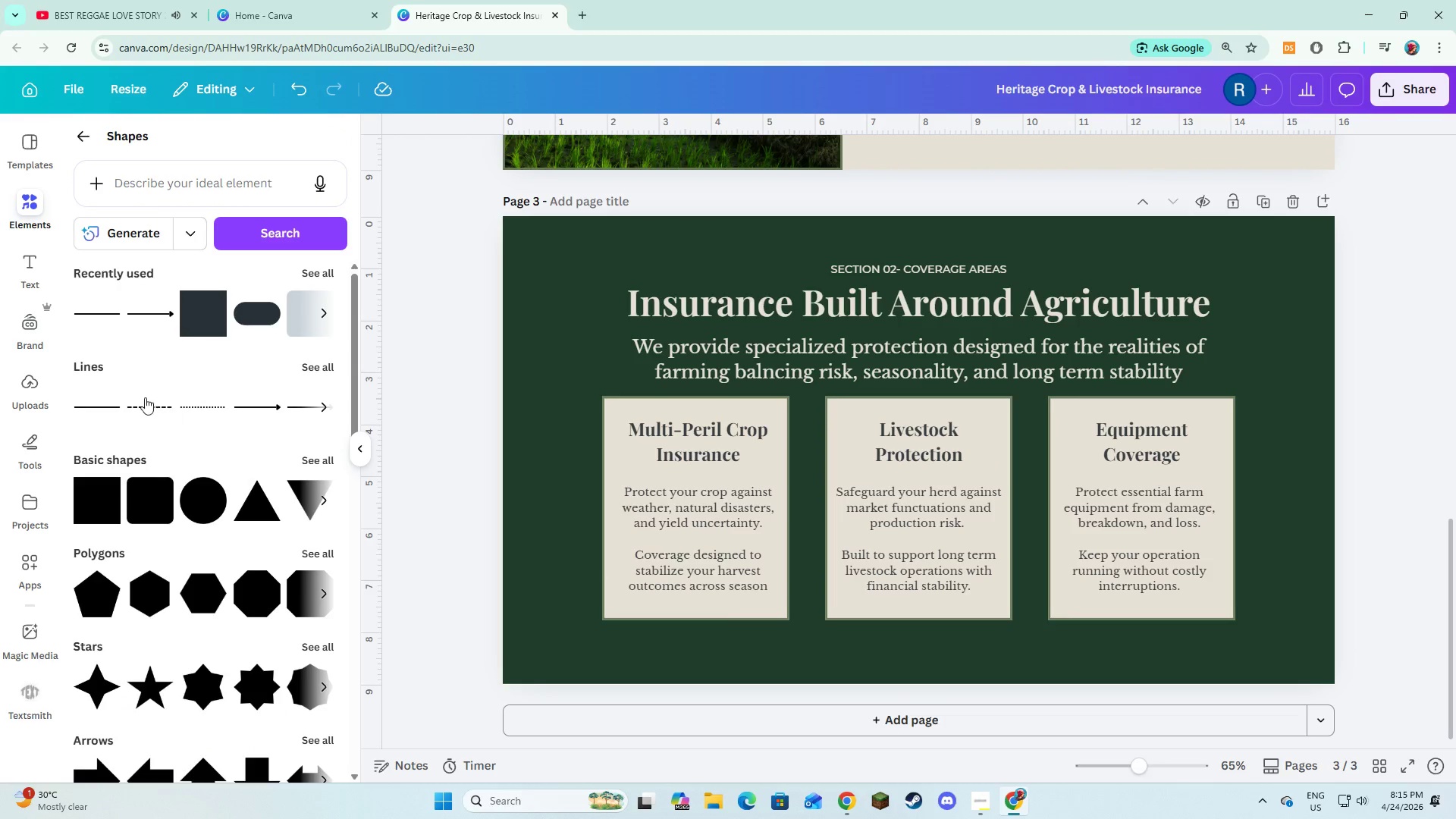 
scroll: coordinate [116, 344], scroll_direction: up, amount: 1.0
 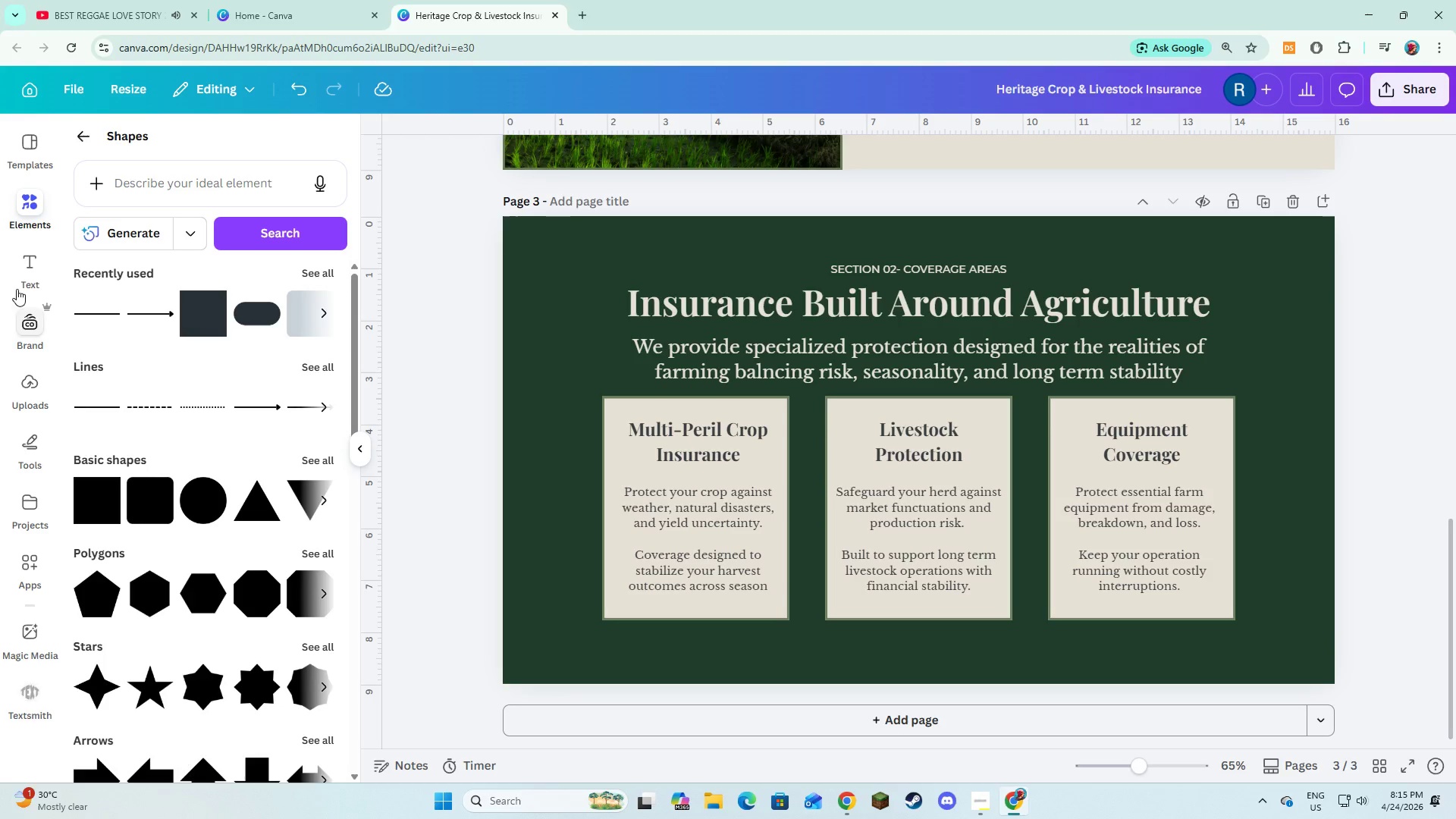 
left_click([74, 150])
 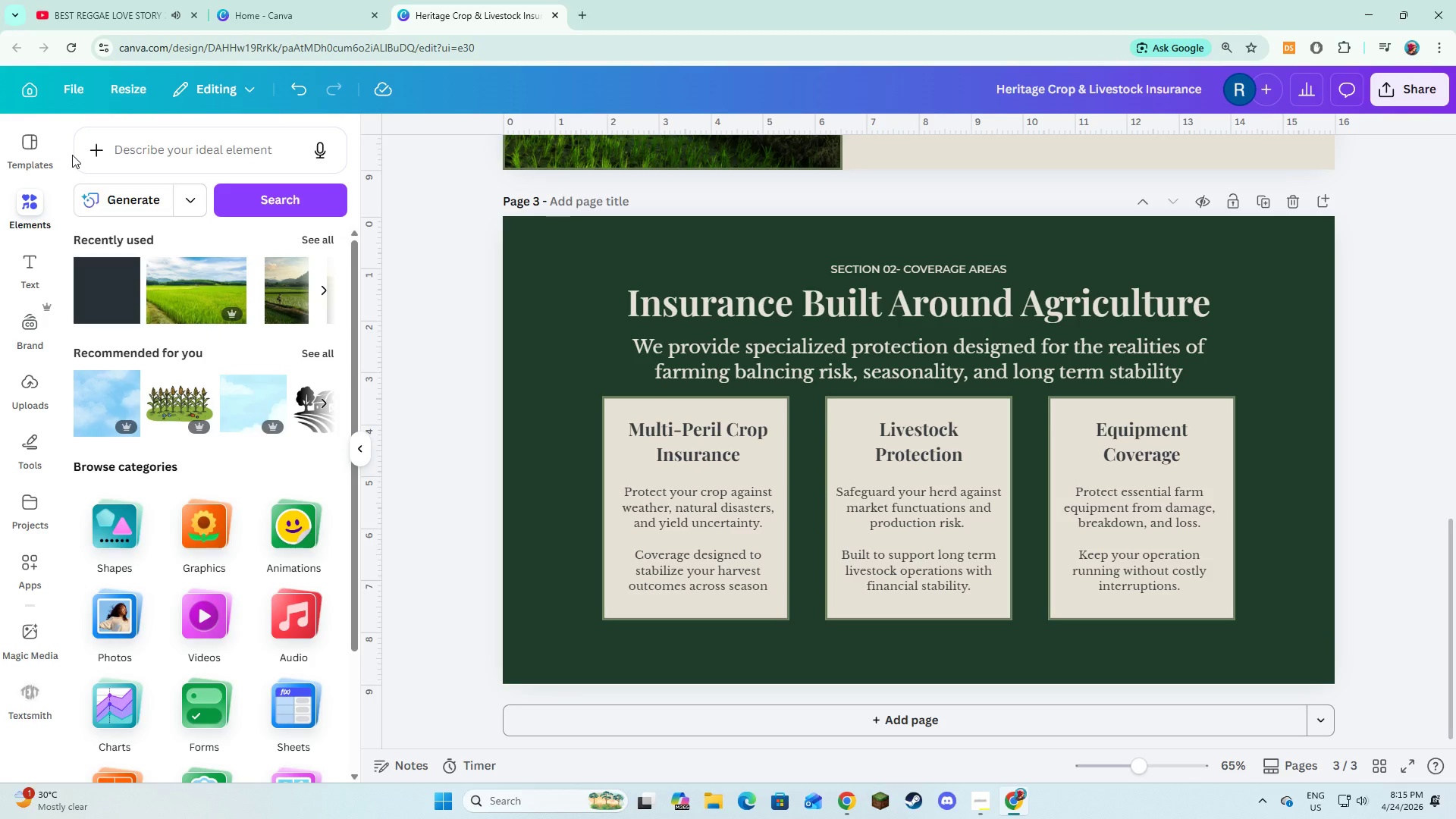 
wait(9.17)
 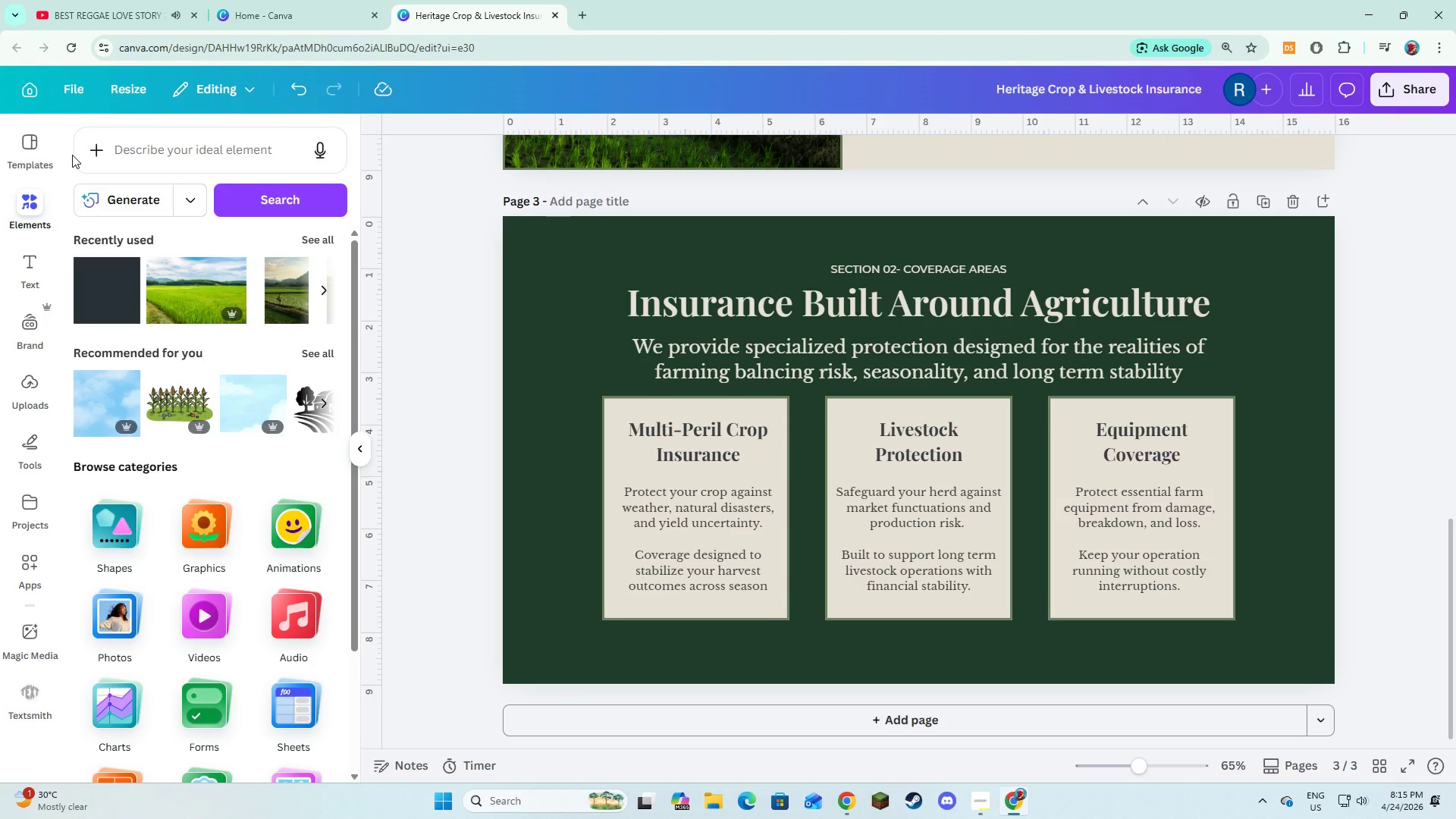 
left_click([173, 145])
 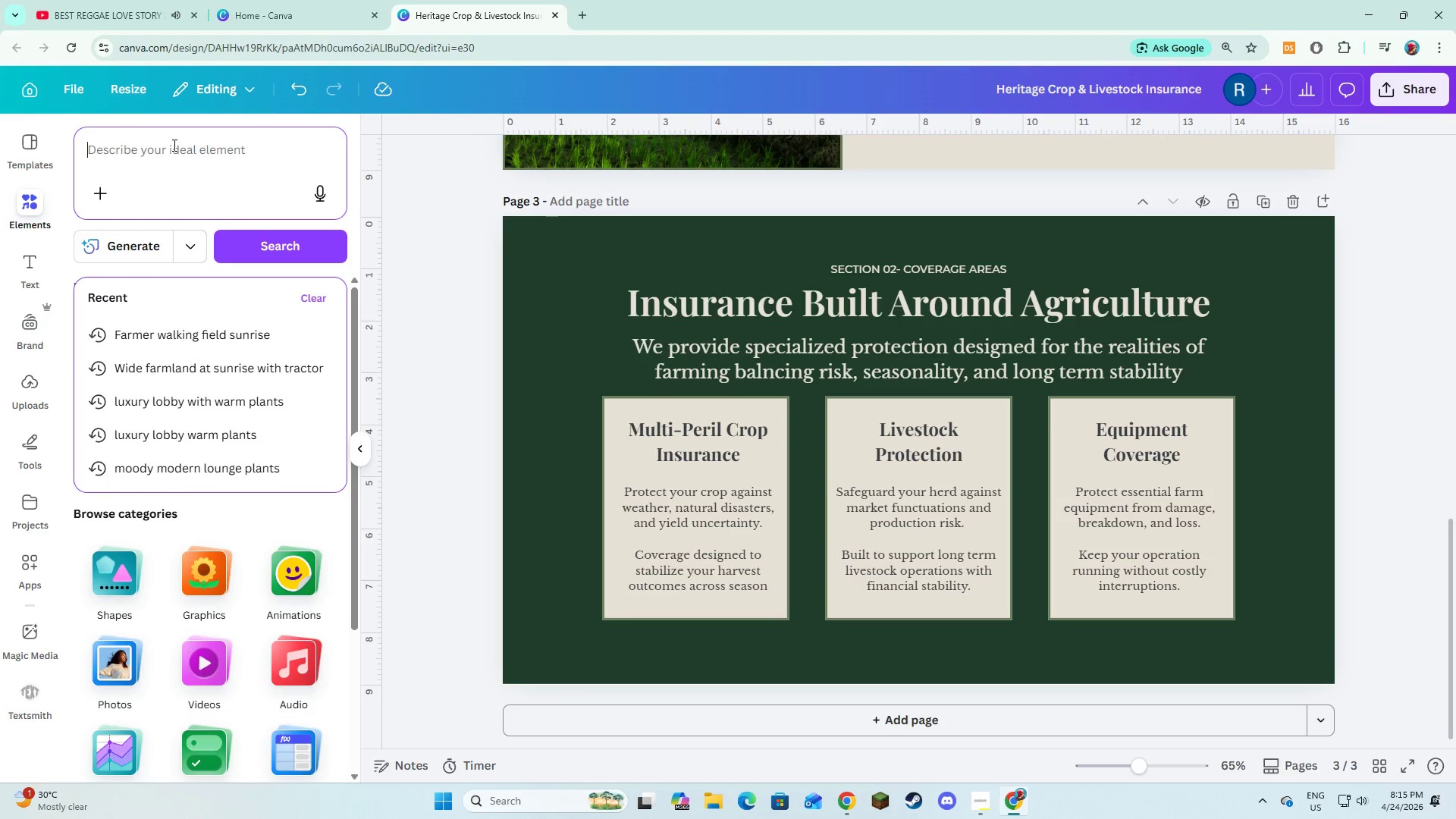 
type(crop field outline\)
 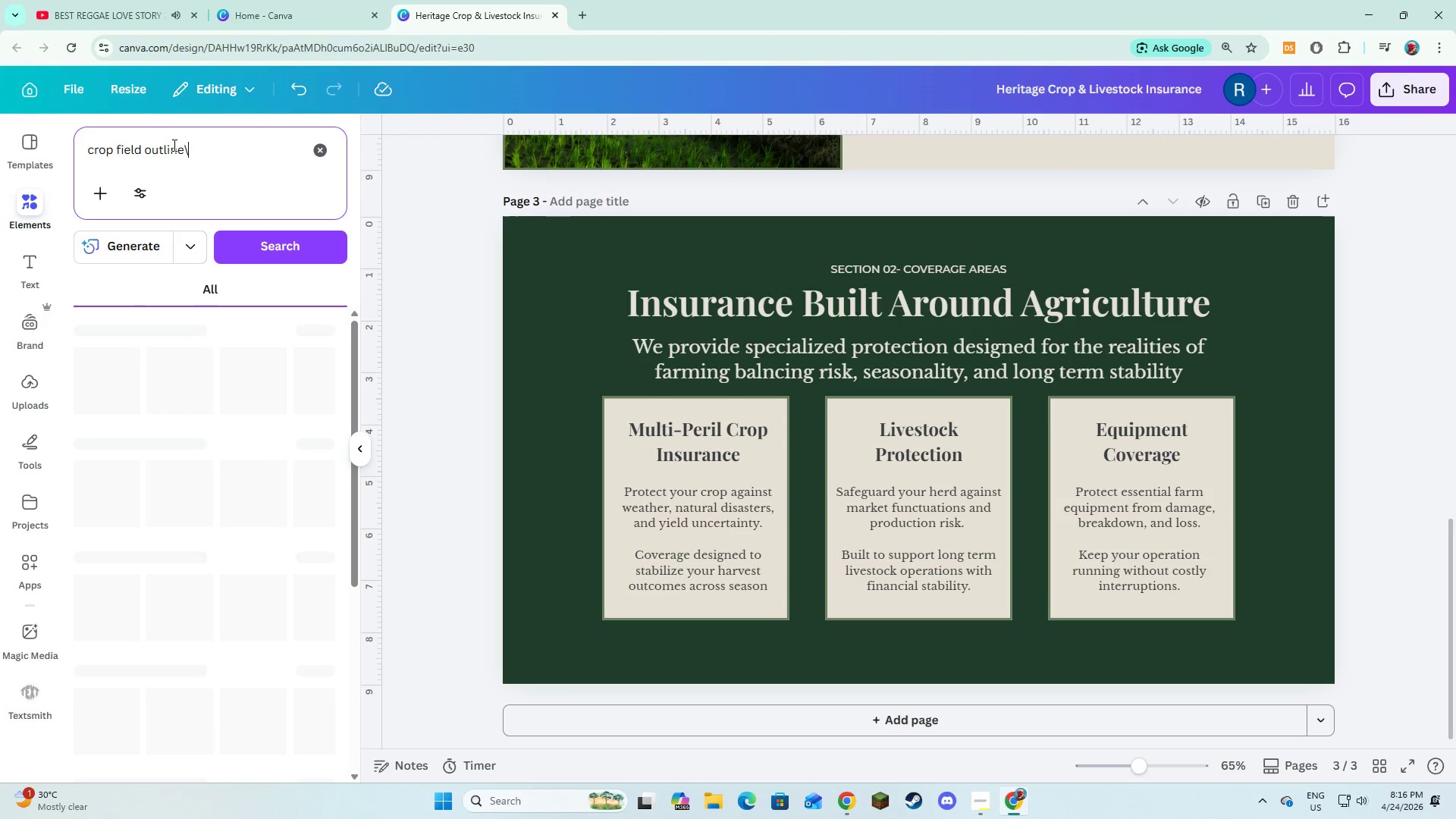 
key(Enter)
 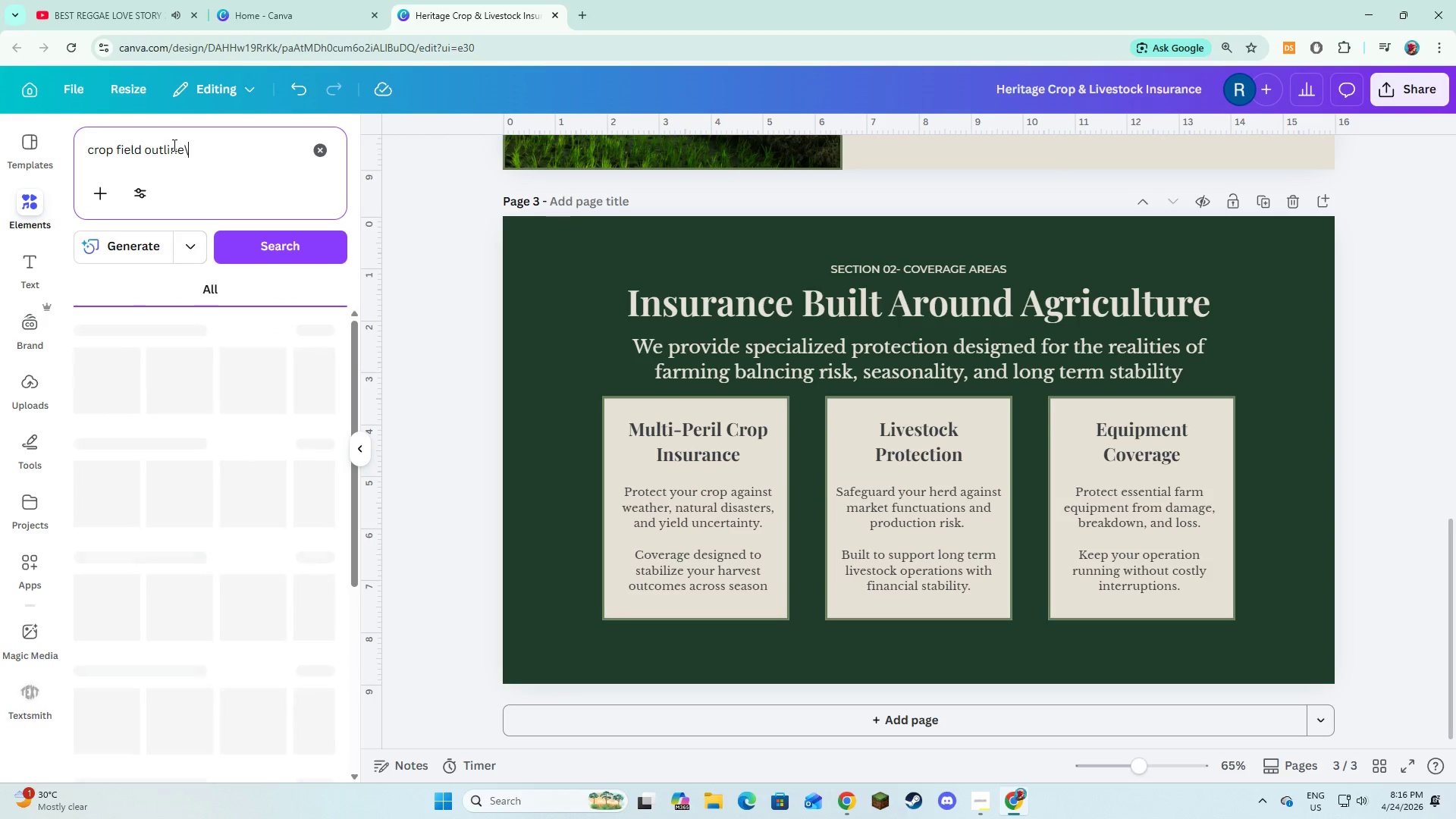 
key(Backspace)
 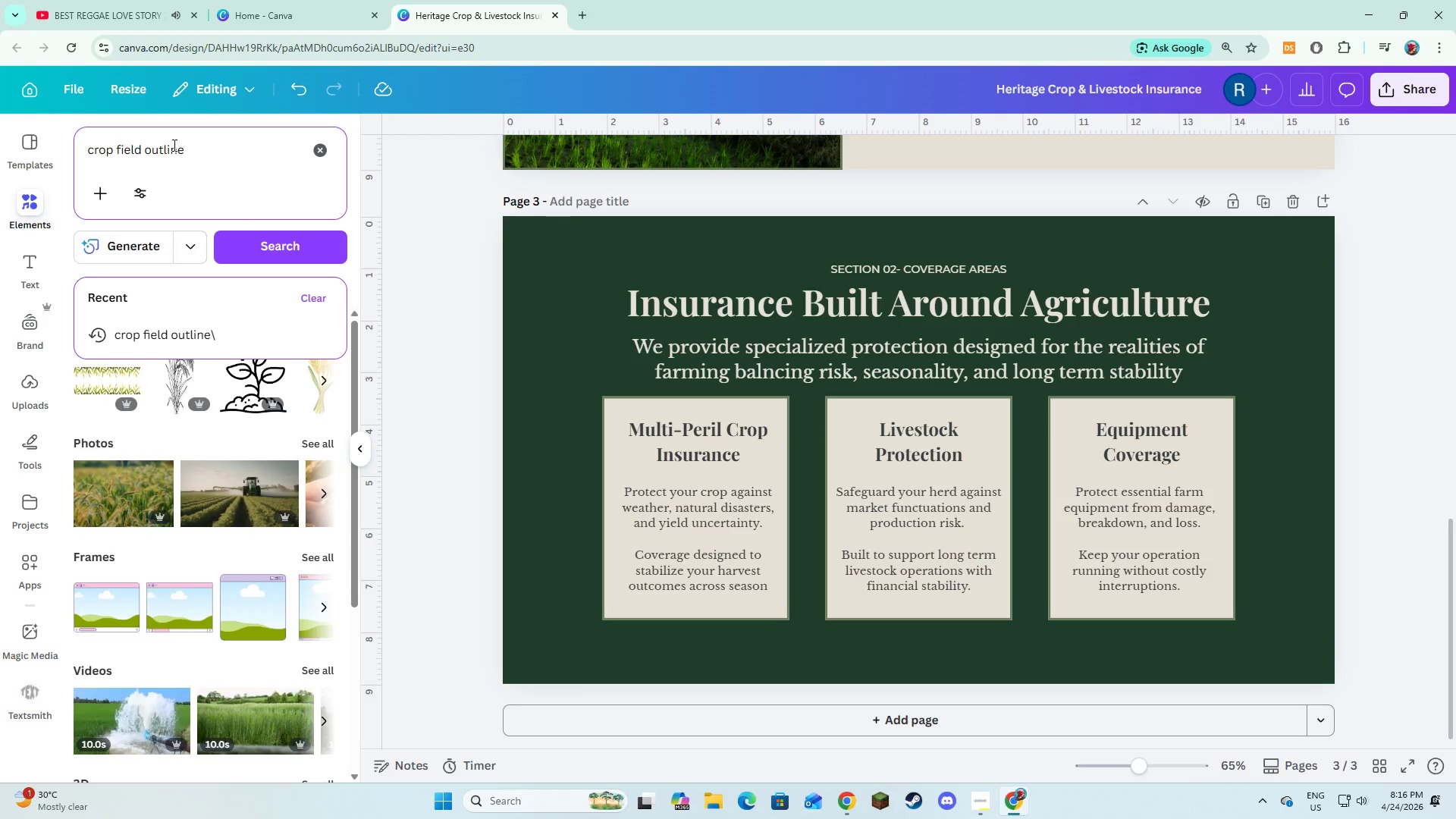 
key(Enter)
 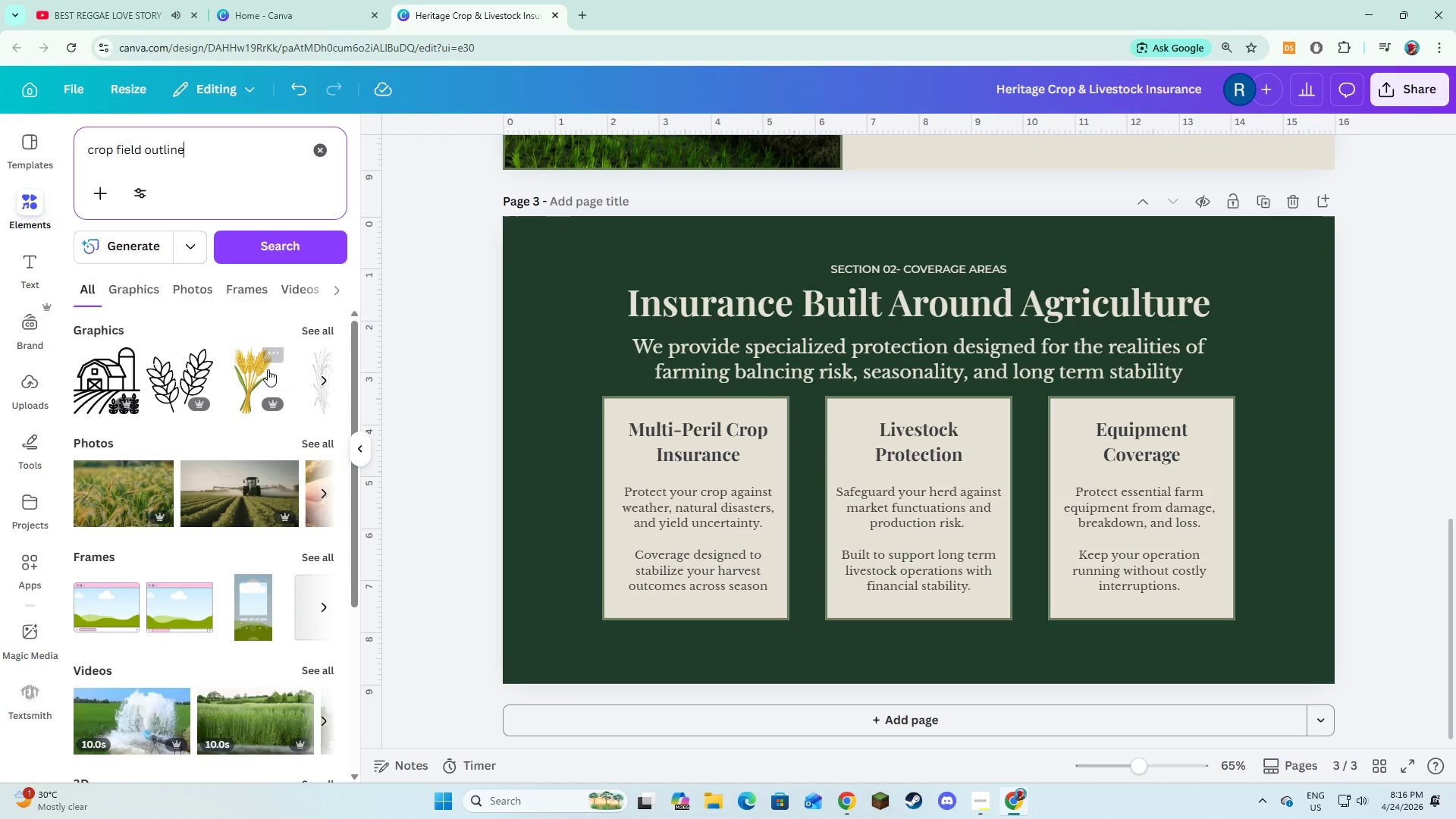 
left_click([311, 333])
 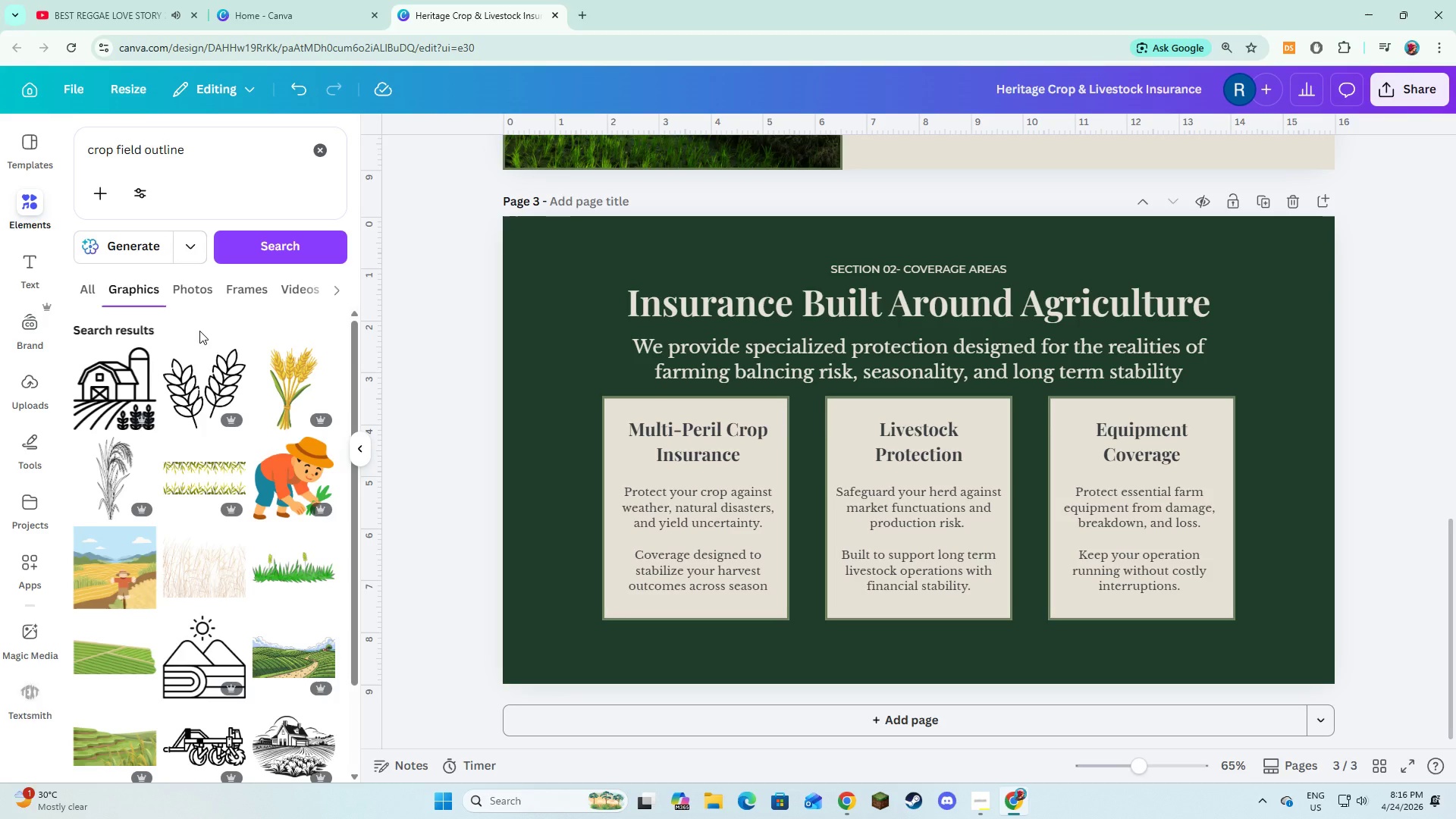 
wait(11.73)
 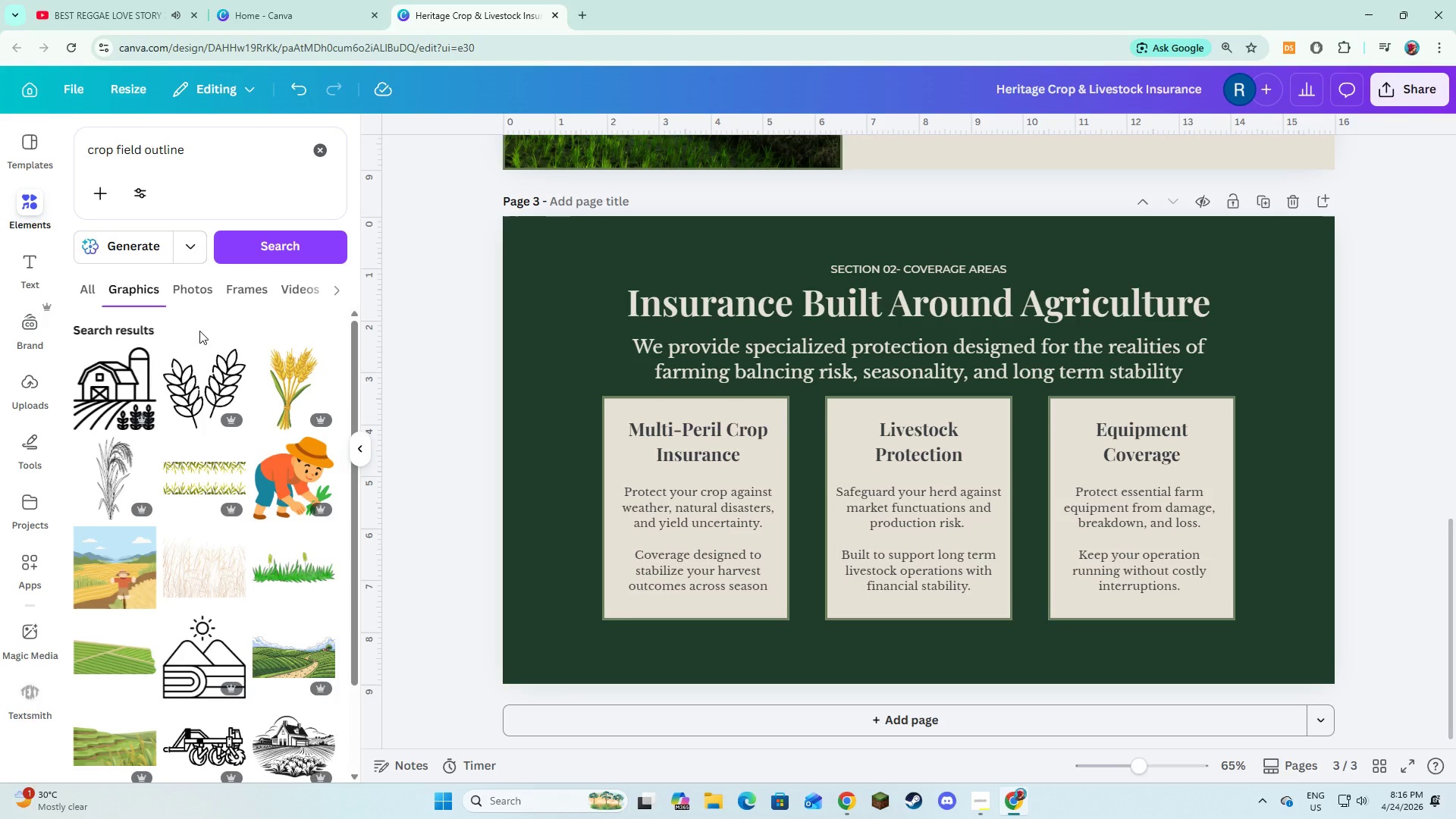 
scroll: coordinate [209, 439], scroll_direction: down, amount: 3.0
 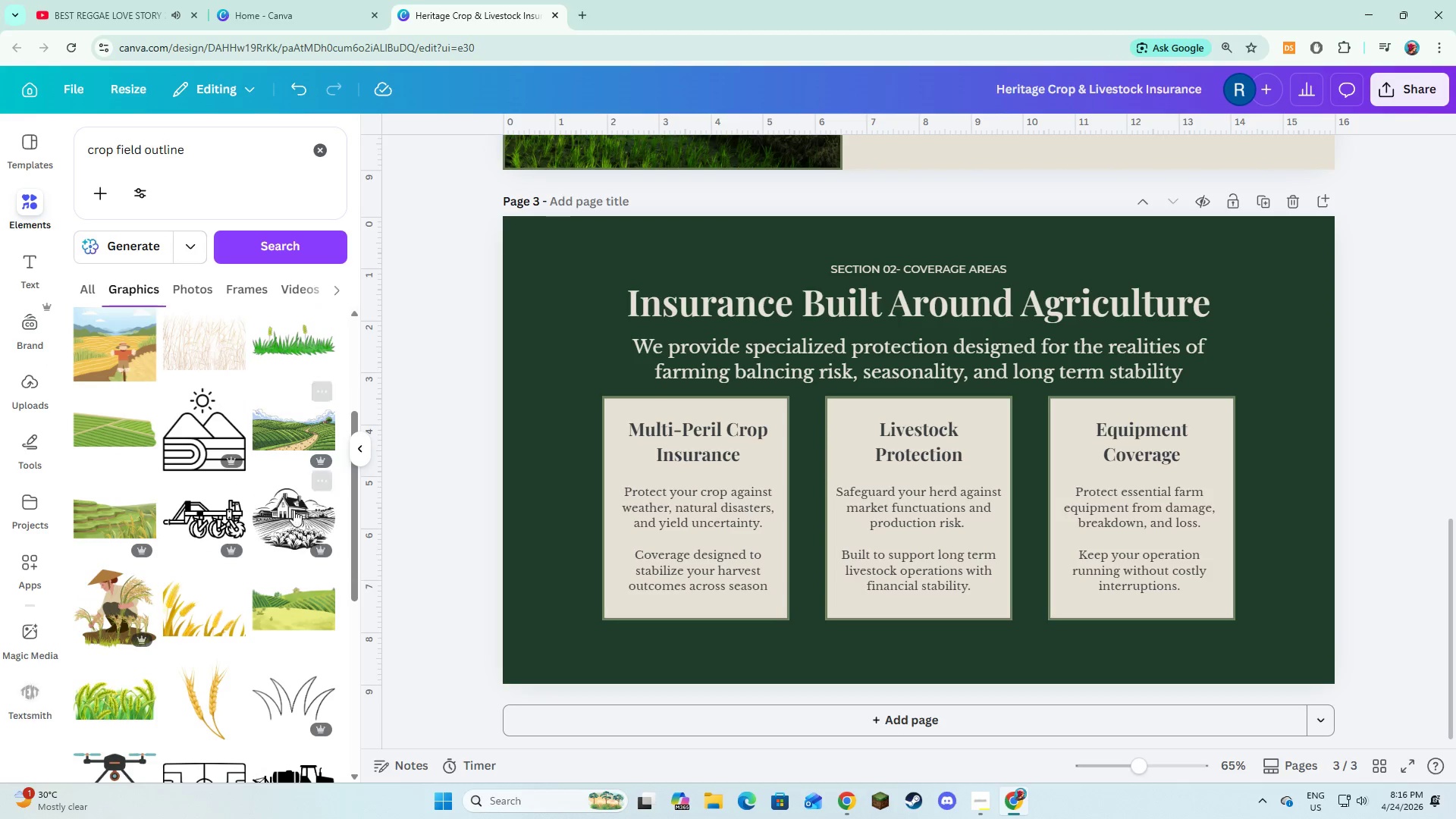 
left_click([300, 513])
 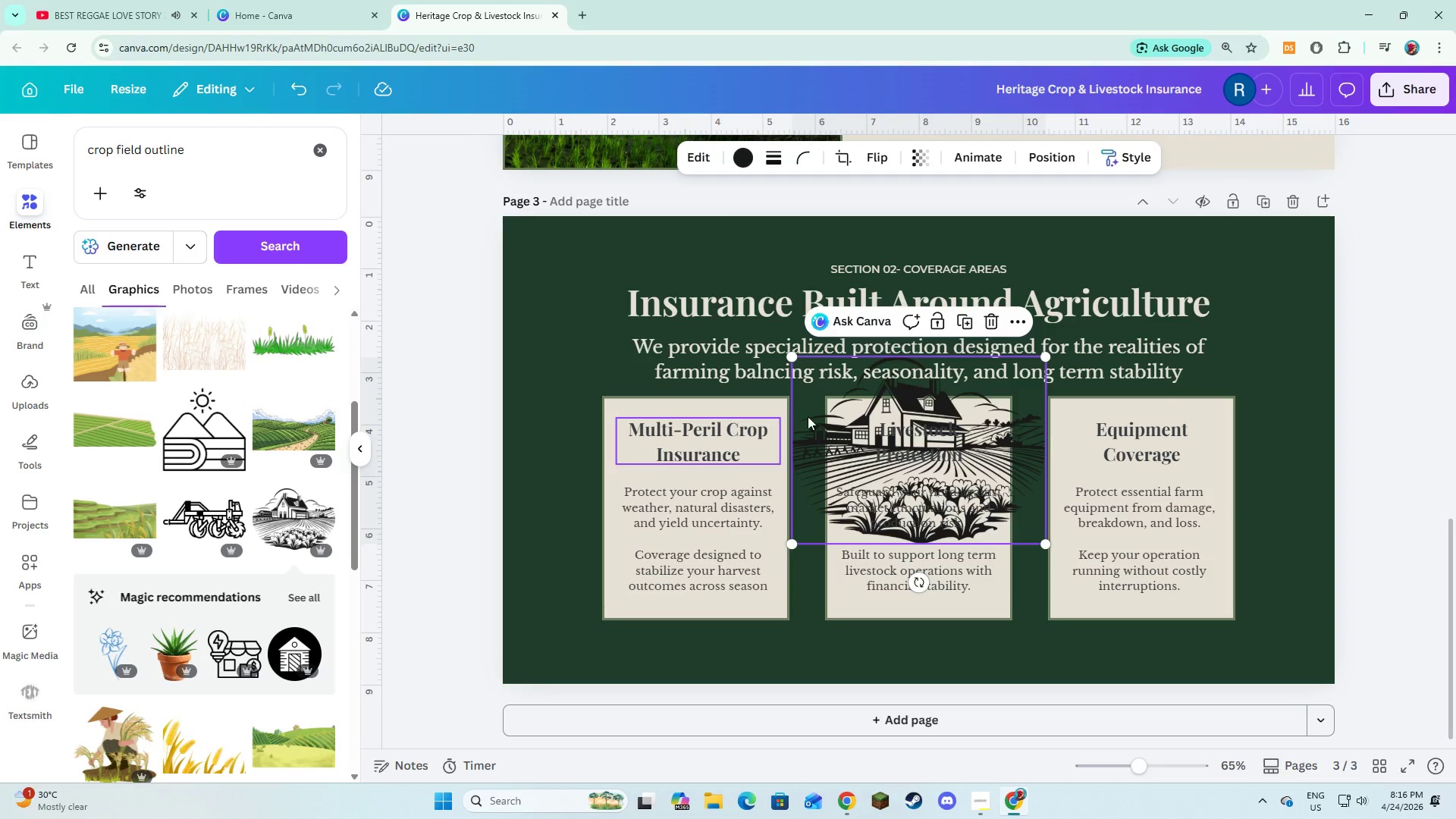 
left_click([990, 318])
 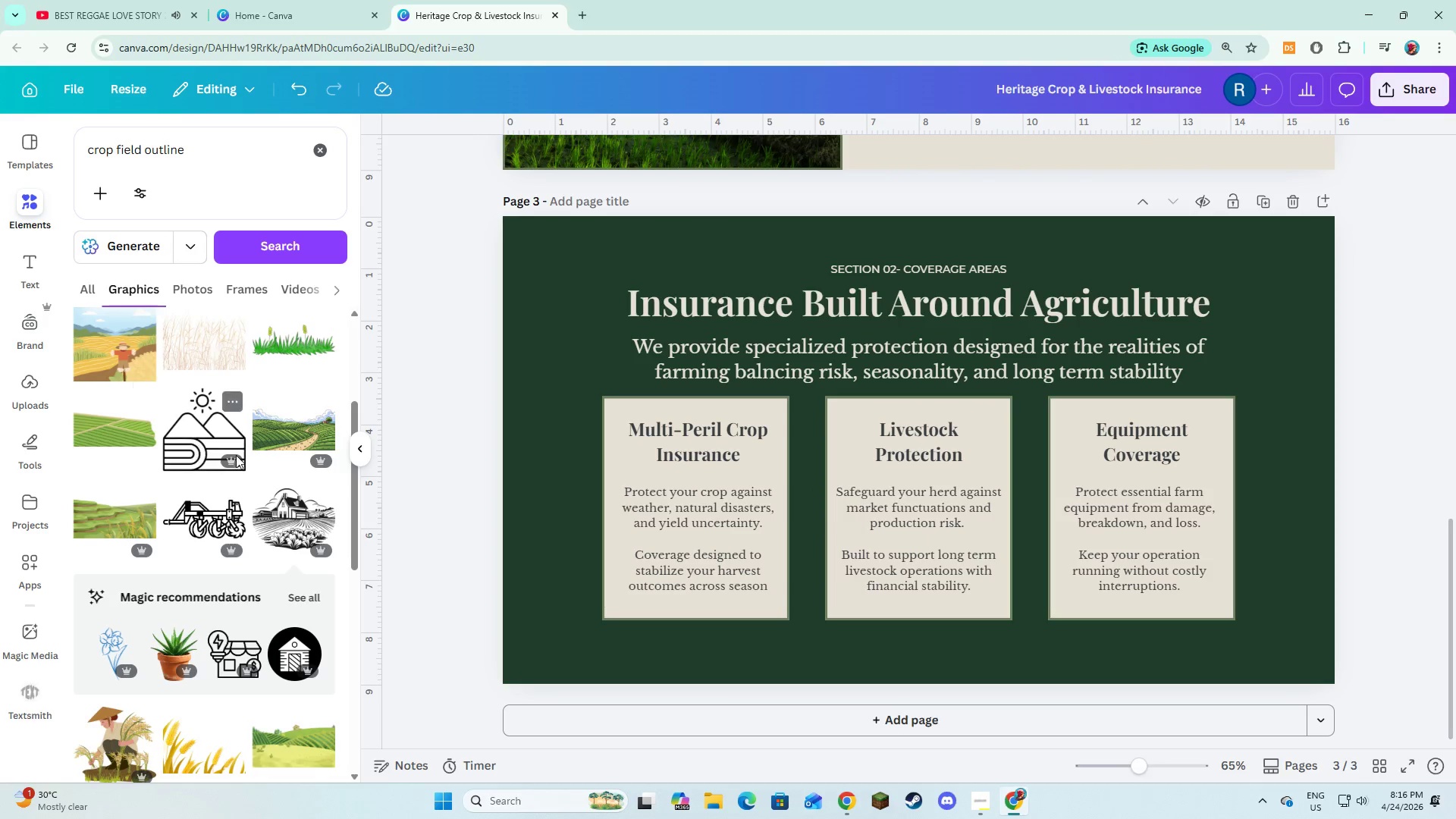 
scroll: coordinate [236, 455], scroll_direction: up, amount: 2.0
 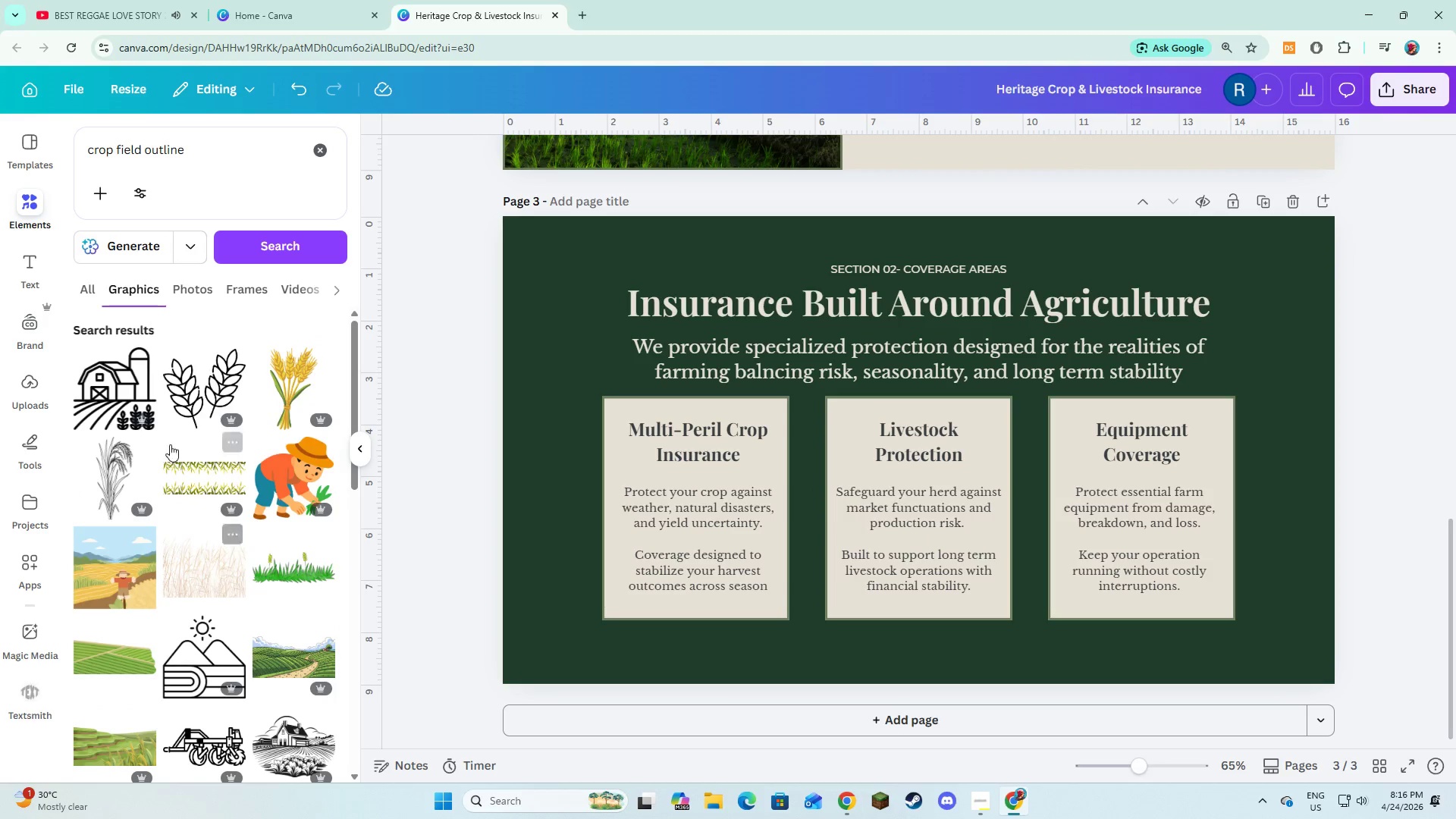 
left_click([124, 405])
 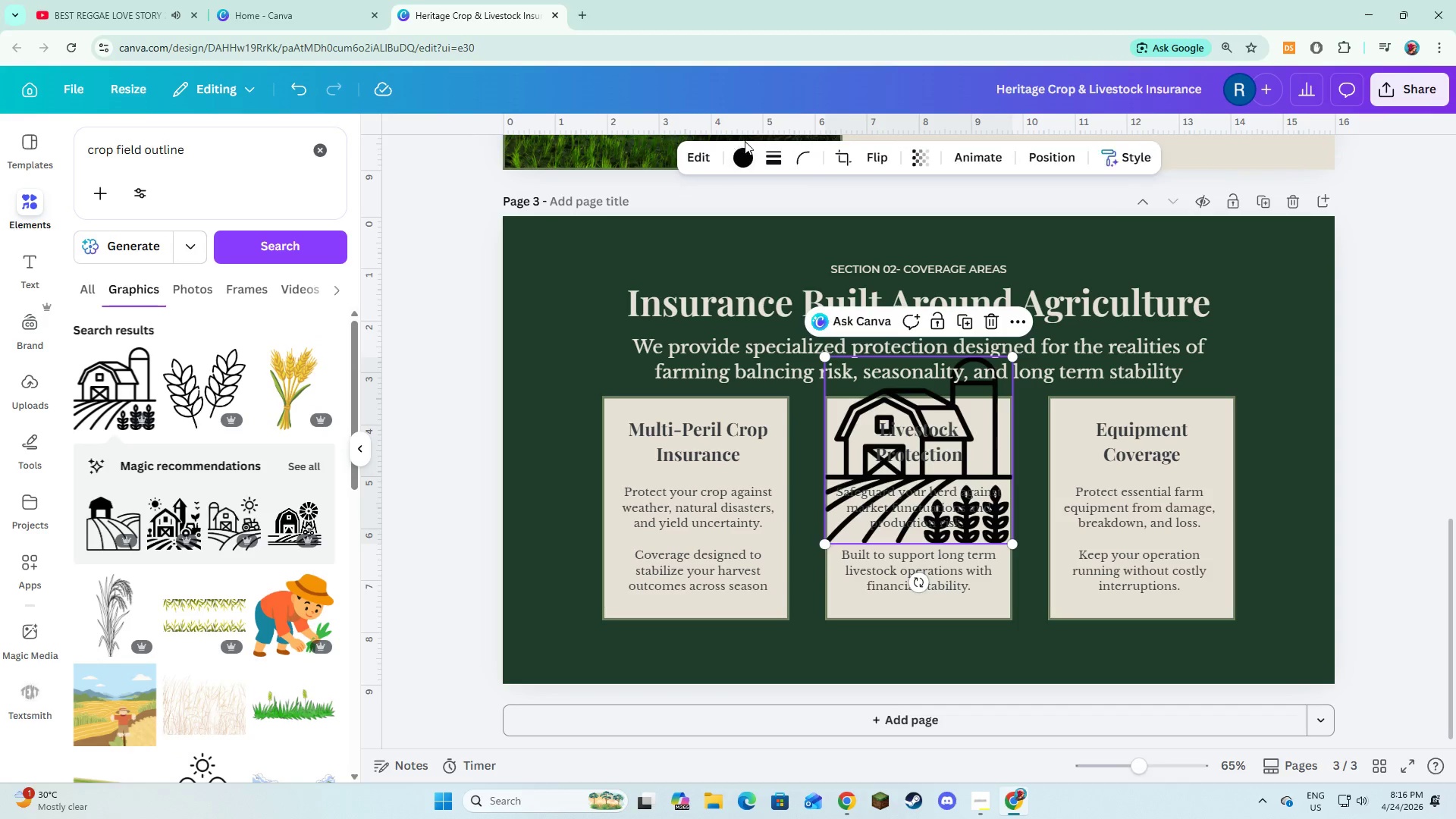 
left_click([742, 162])
 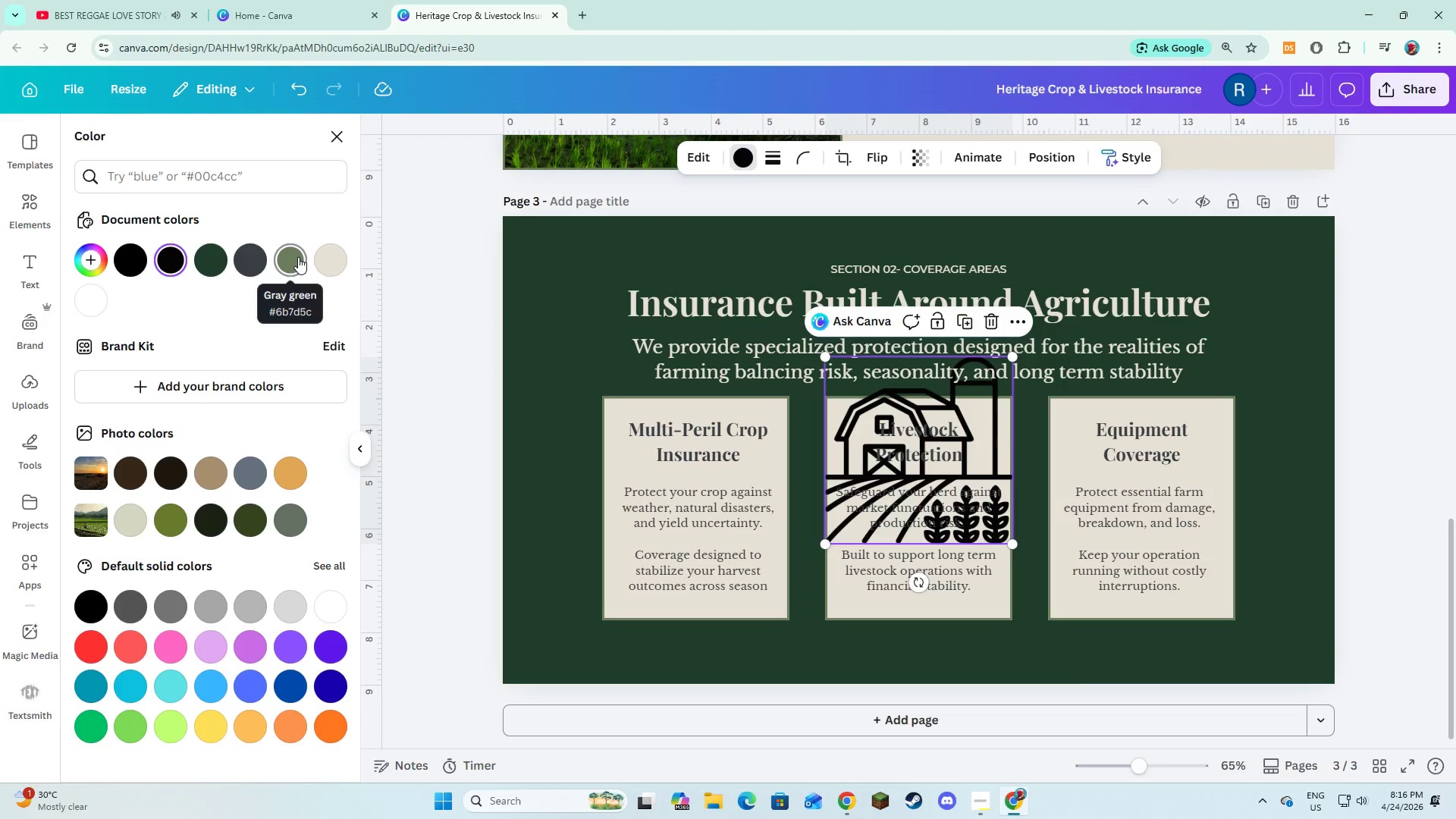 
left_click([287, 260])
 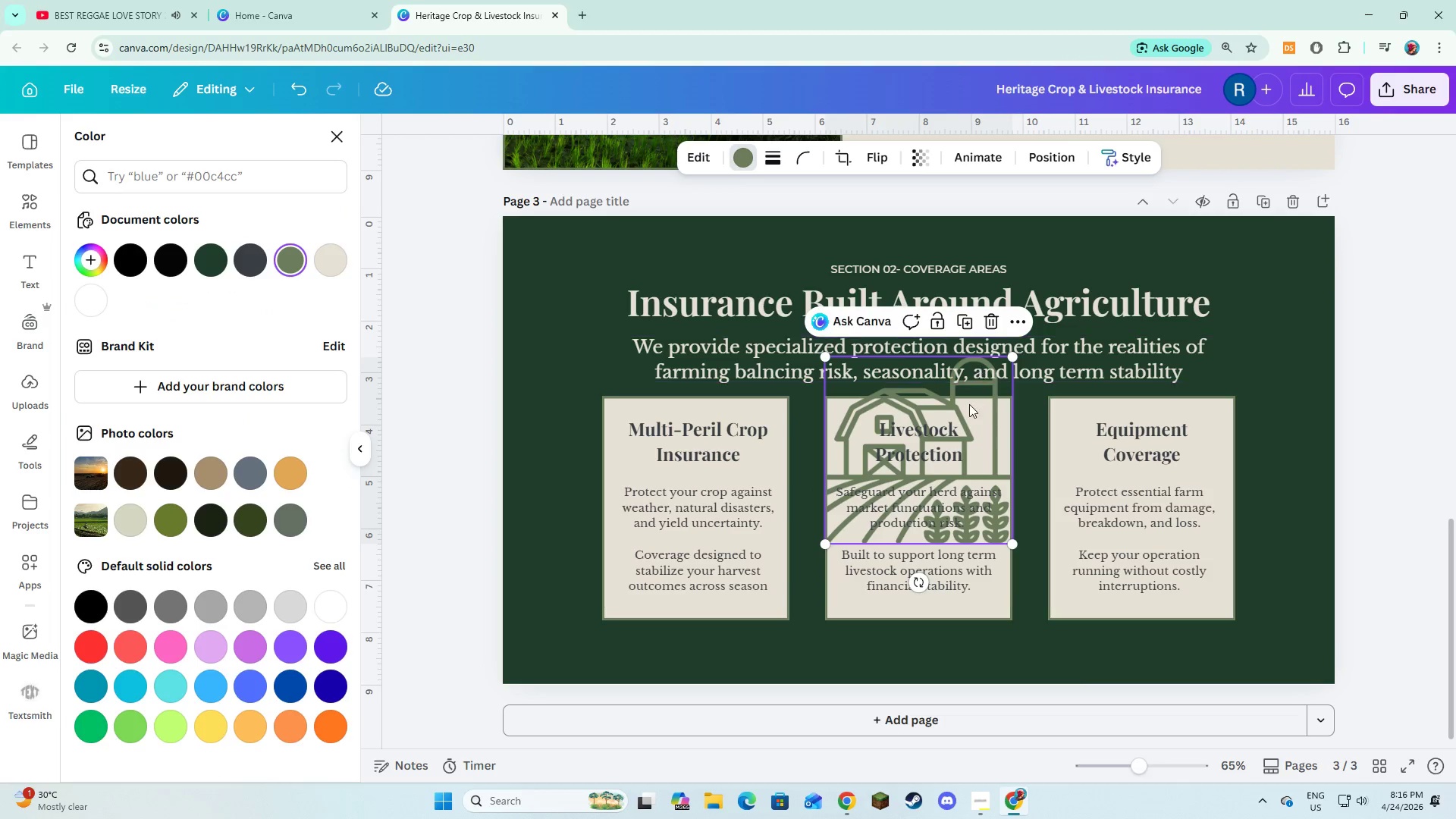 
left_click_drag(start_coordinate=[964, 411], to_coordinate=[791, 465])
 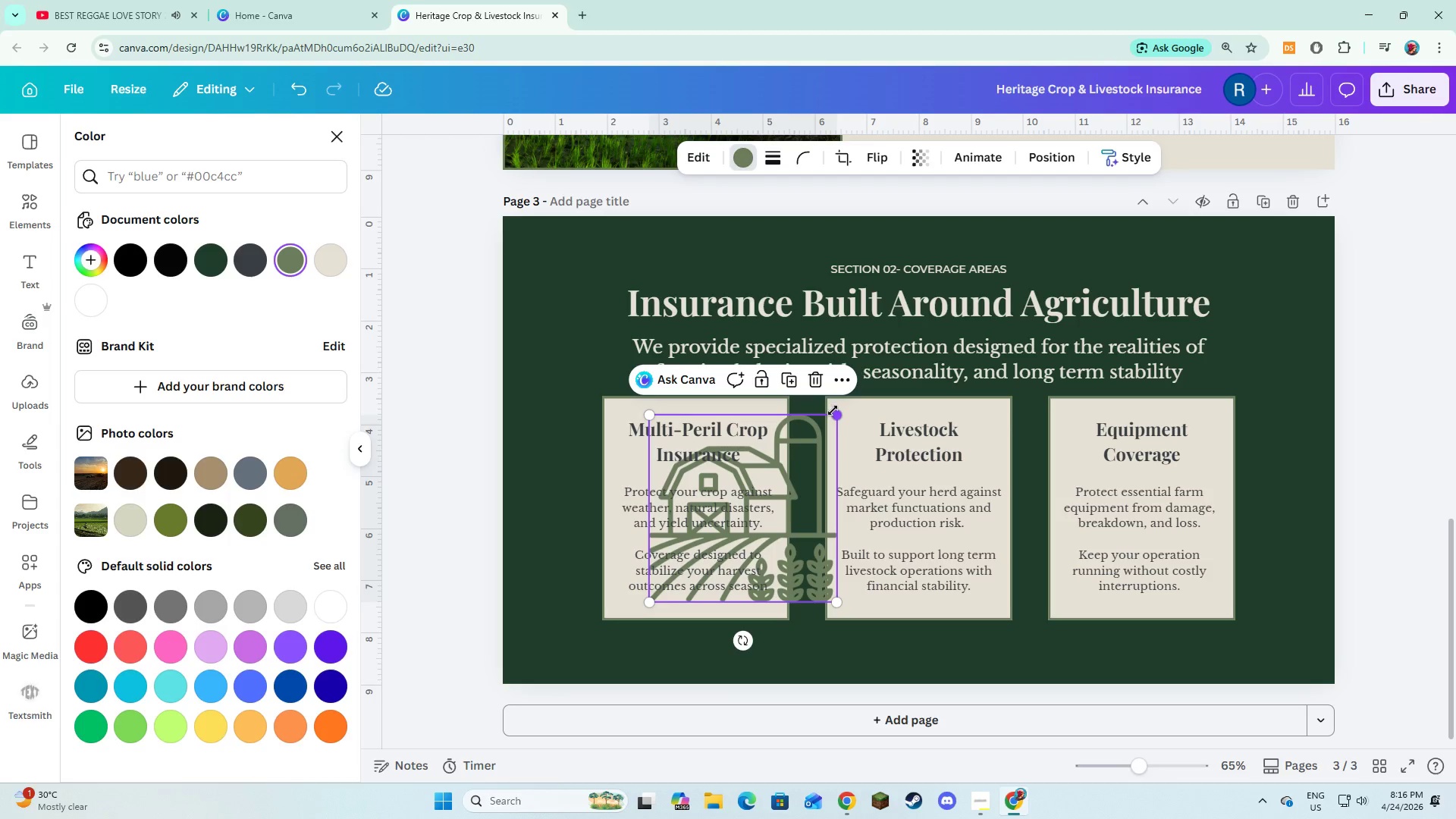 
left_click_drag(start_coordinate=[833, 410], to_coordinate=[778, 501])
 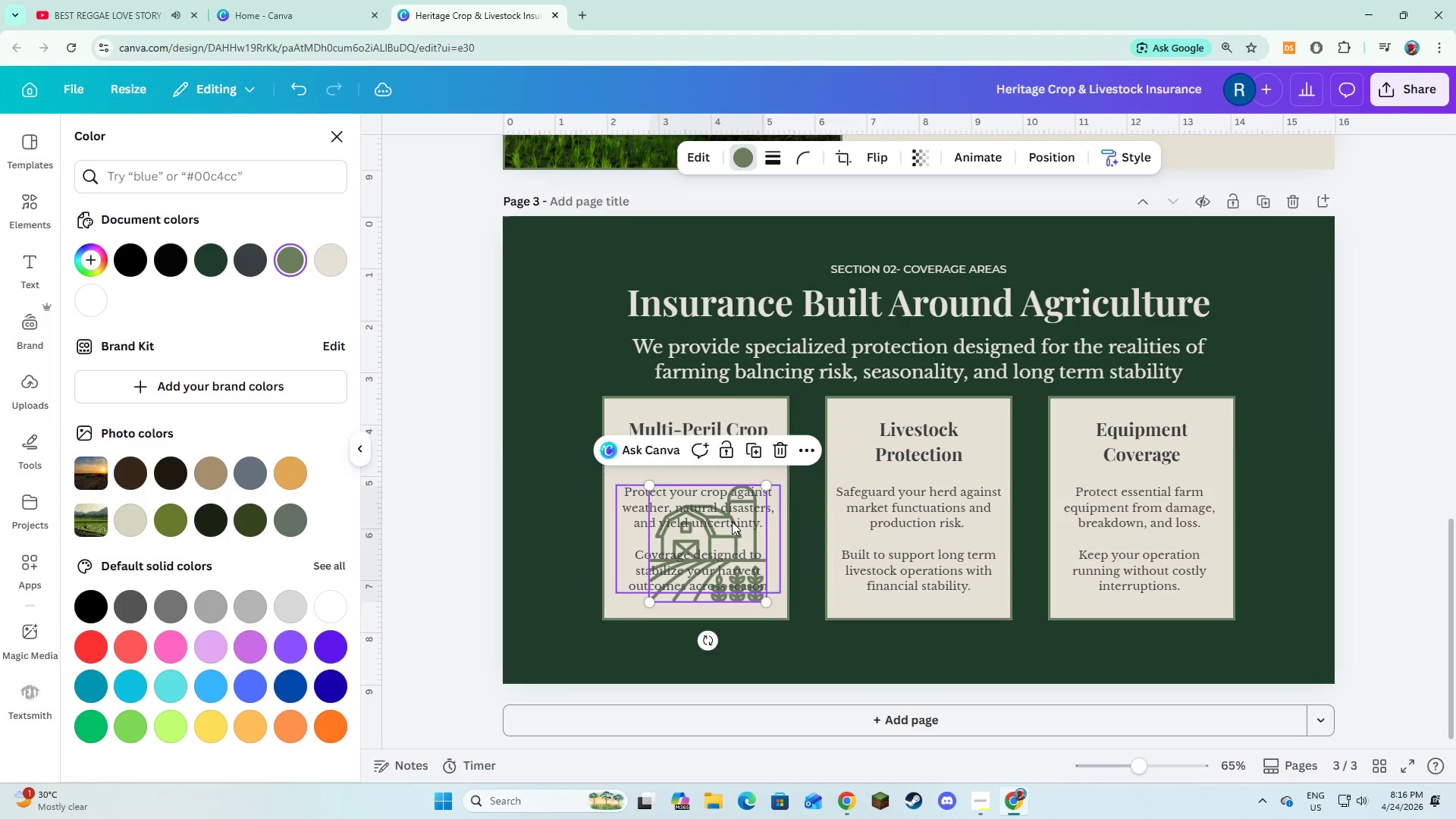 
left_click_drag(start_coordinate=[732, 522], to_coordinate=[711, 576])
 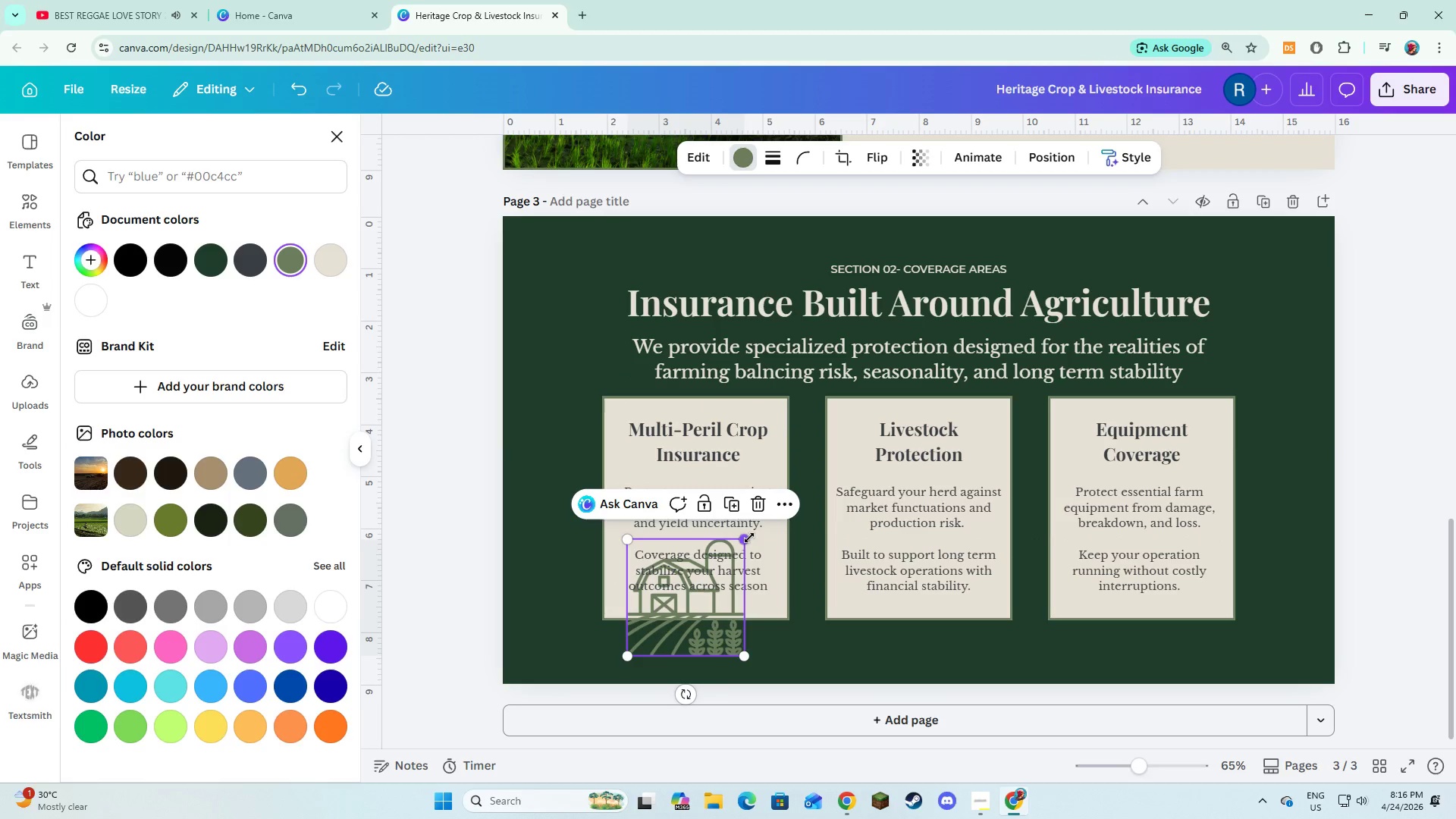 
left_click_drag(start_coordinate=[748, 538], to_coordinate=[714, 604])
 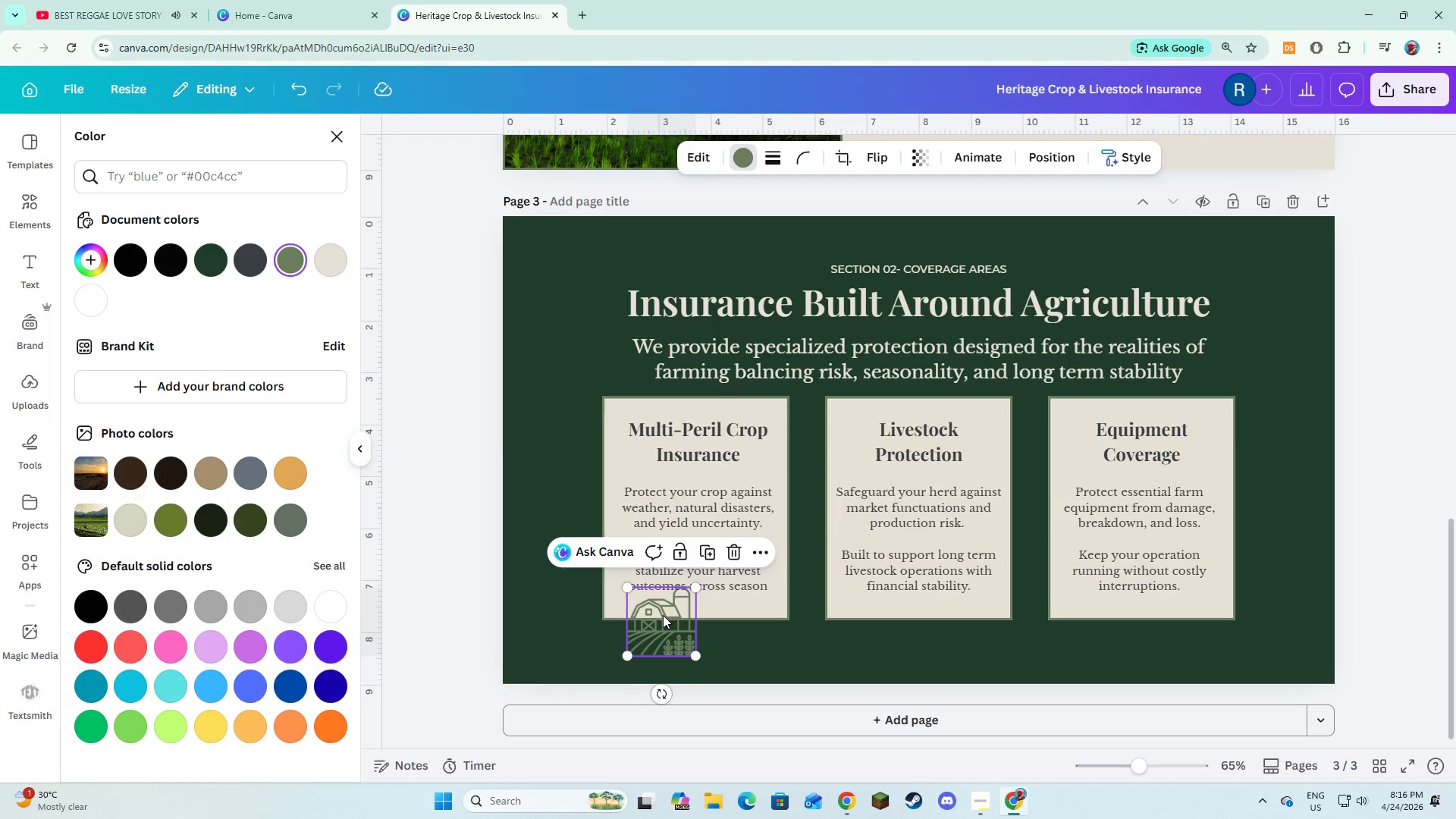 
left_click_drag(start_coordinate=[663, 615], to_coordinate=[692, 621])
 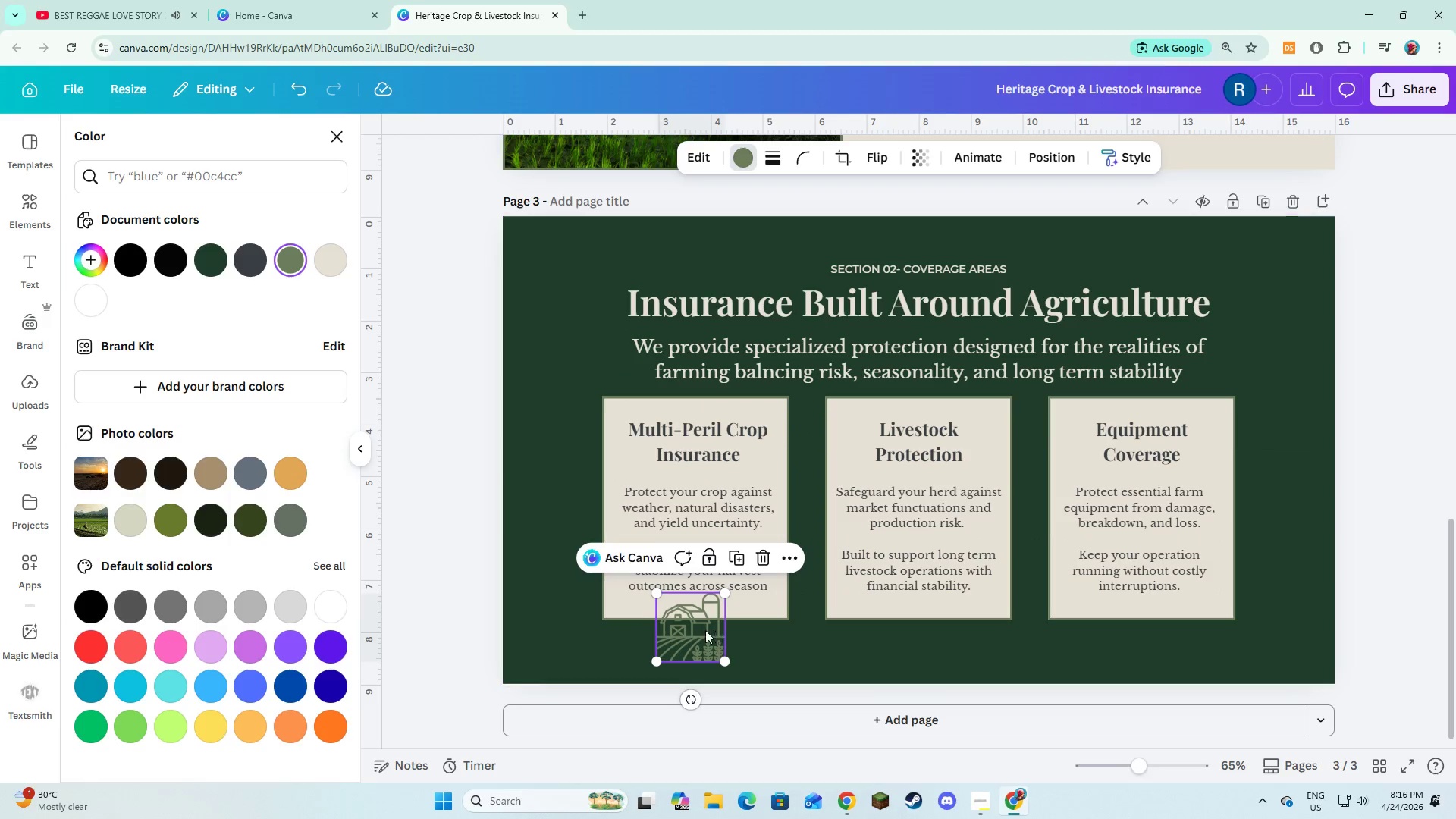 
left_click_drag(start_coordinate=[705, 630], to_coordinate=[710, 632])
 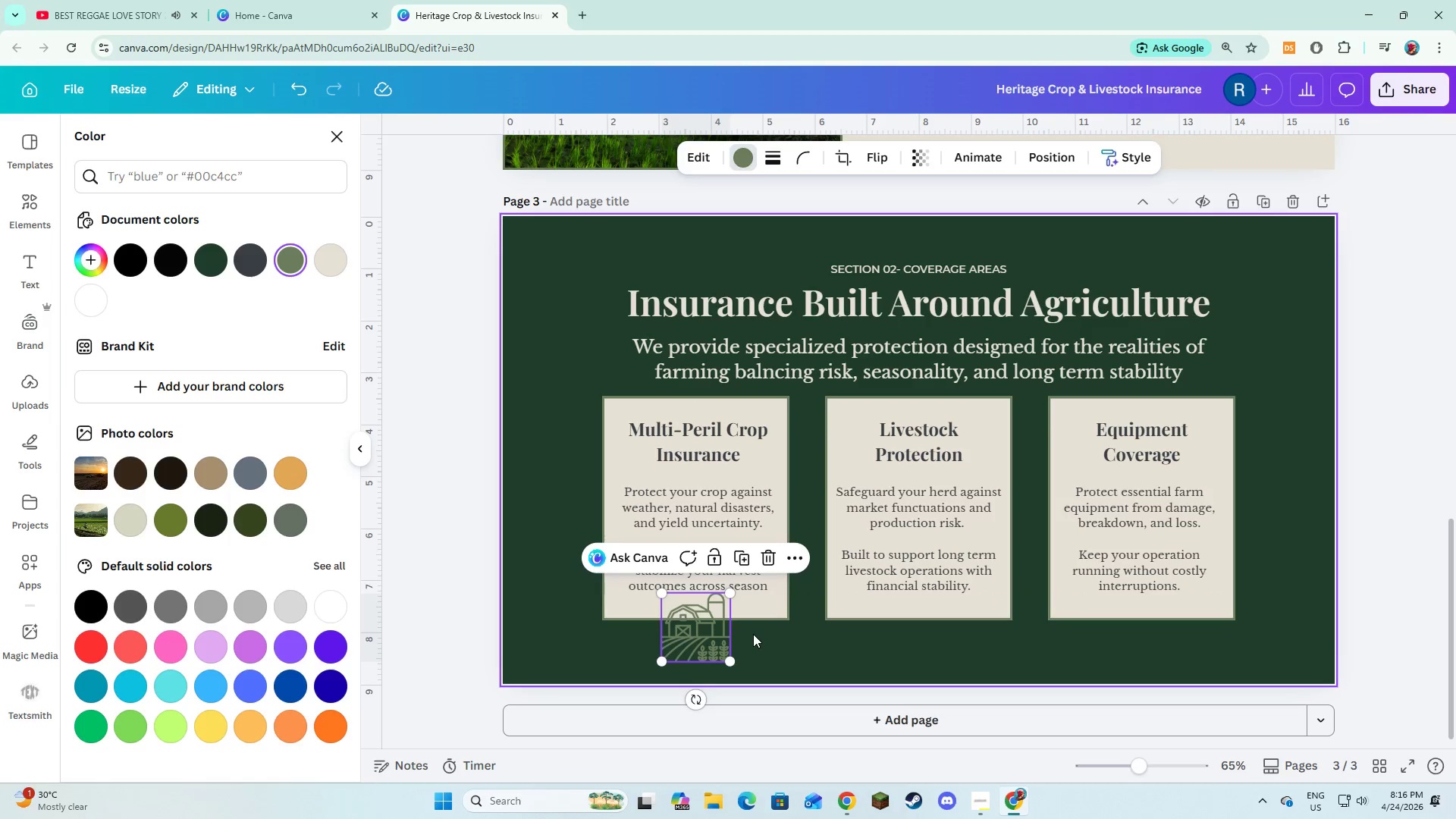 
left_click([753, 634])
 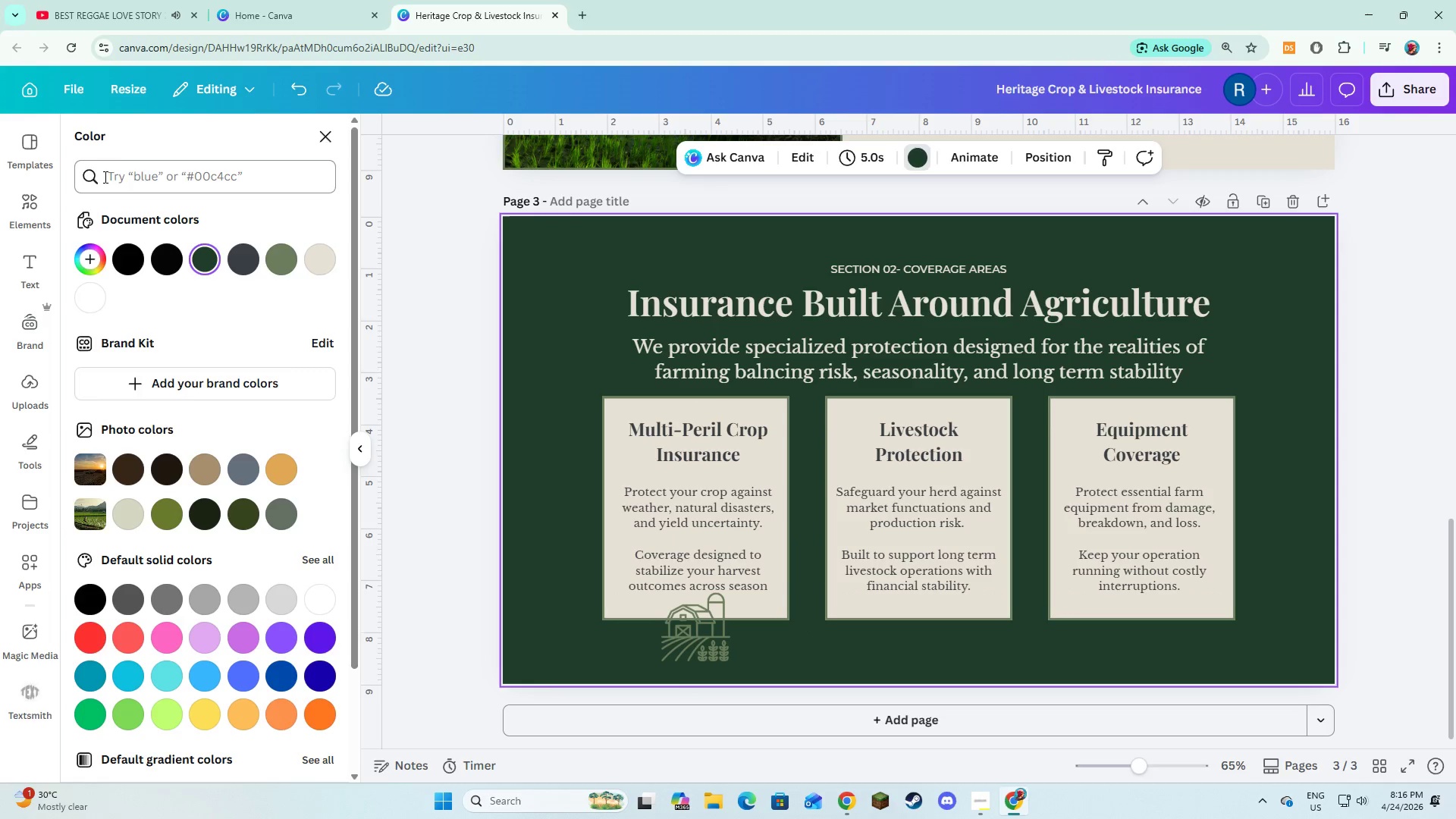 
left_click([23, 195])
 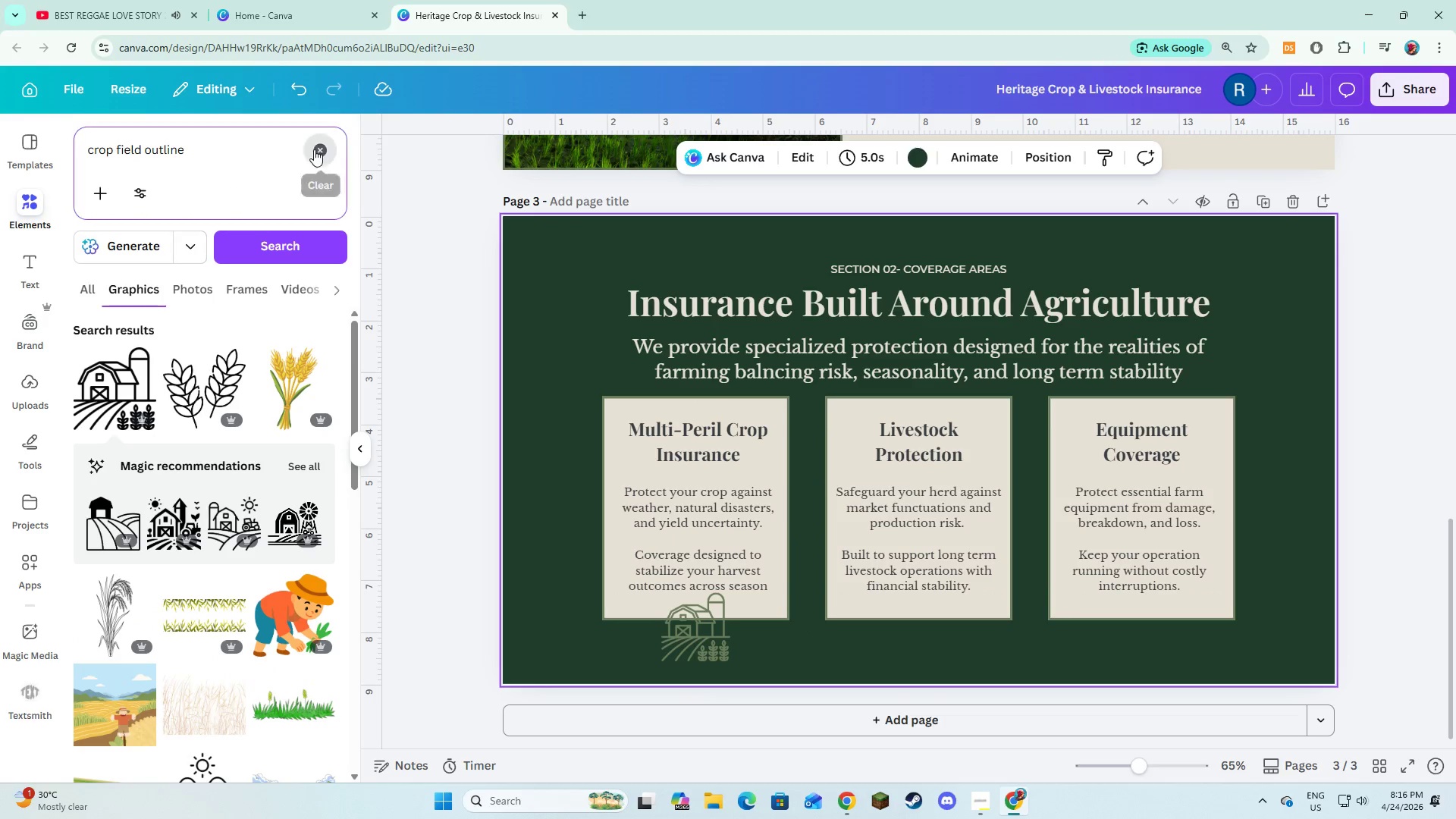 
wait(6.59)
 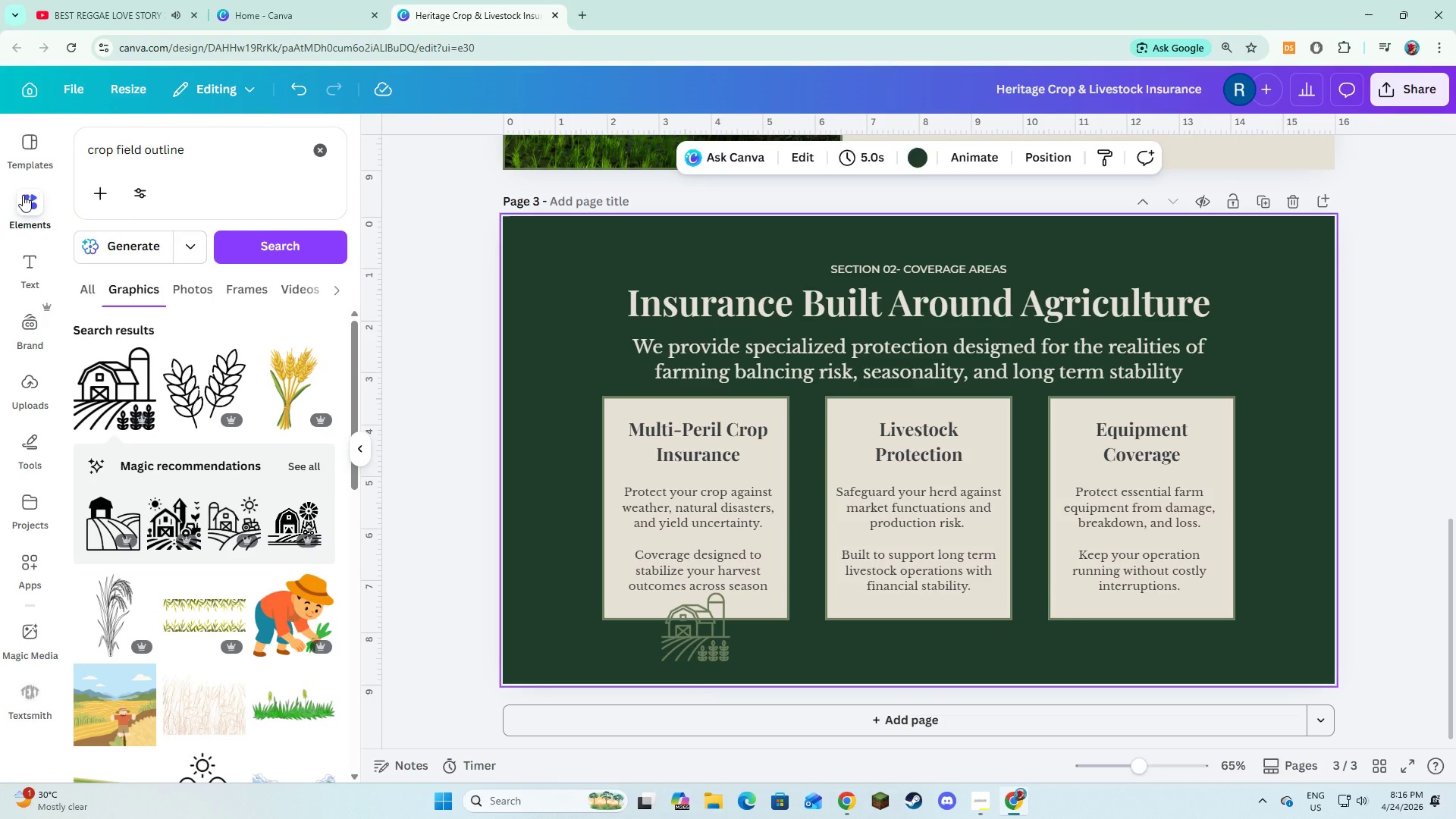 
type(livestock outline)
 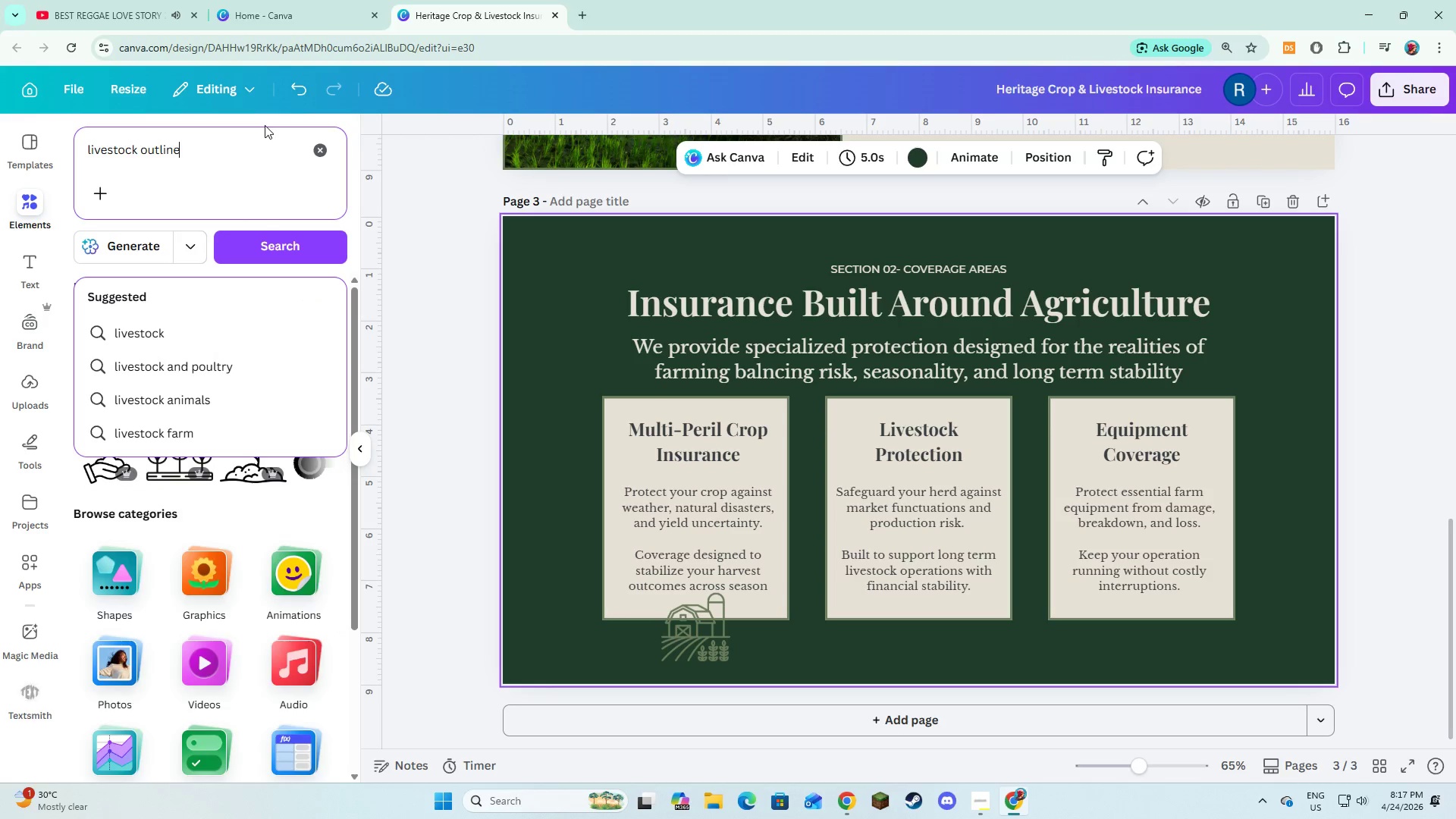 
key(Enter)
 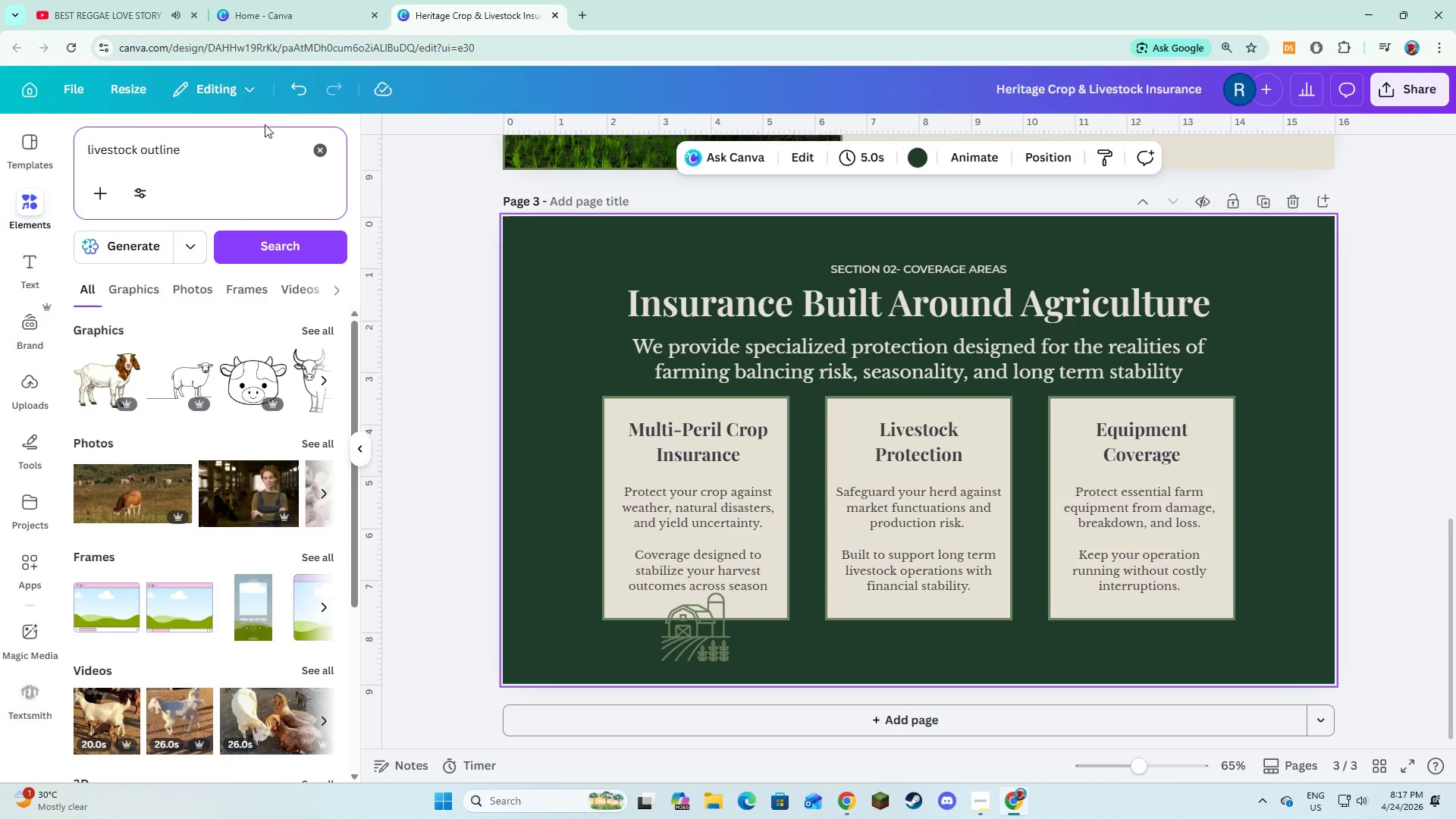 
left_click([328, 325])
 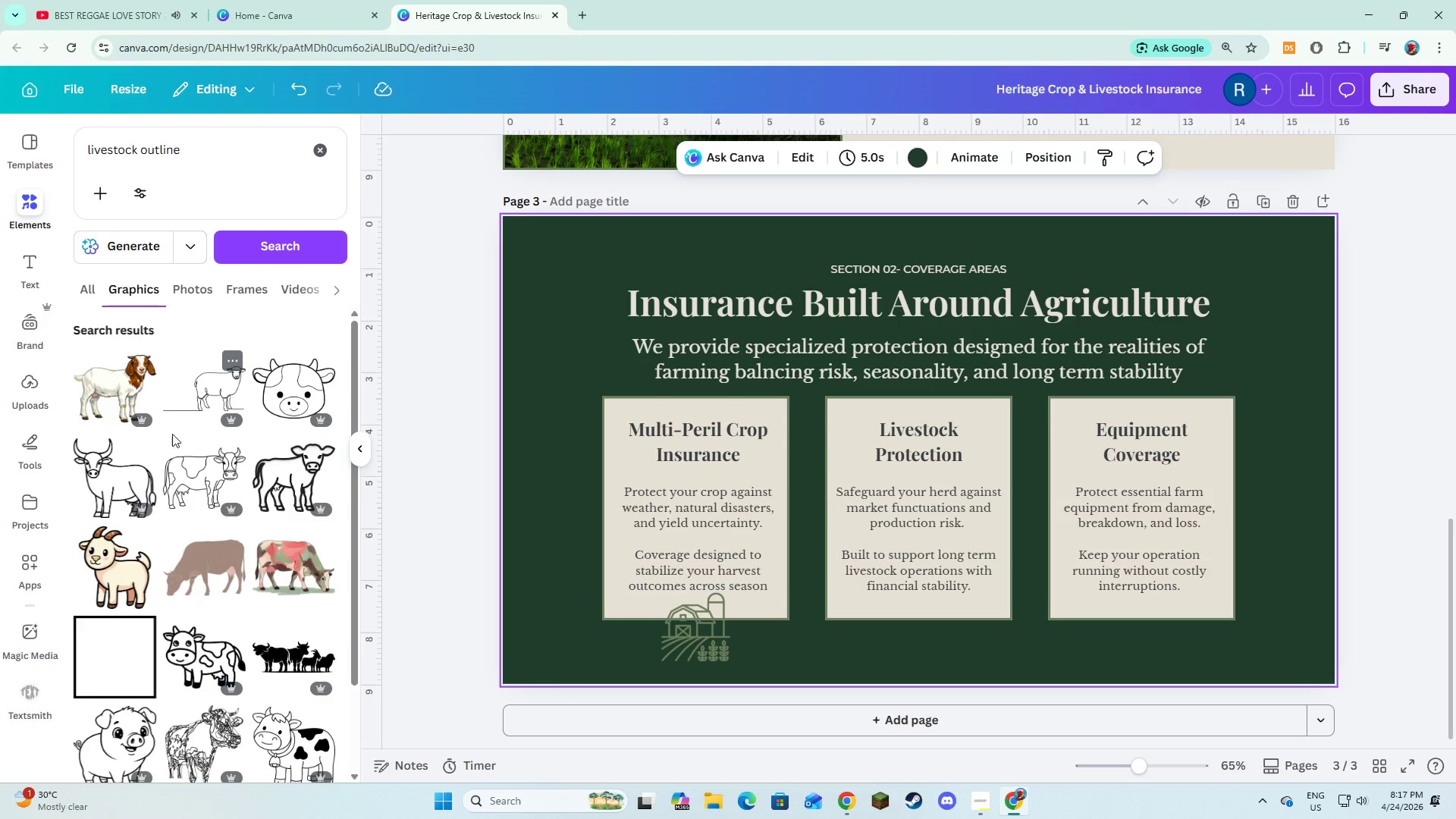 
scroll: coordinate [223, 544], scroll_direction: down, amount: 2.0
 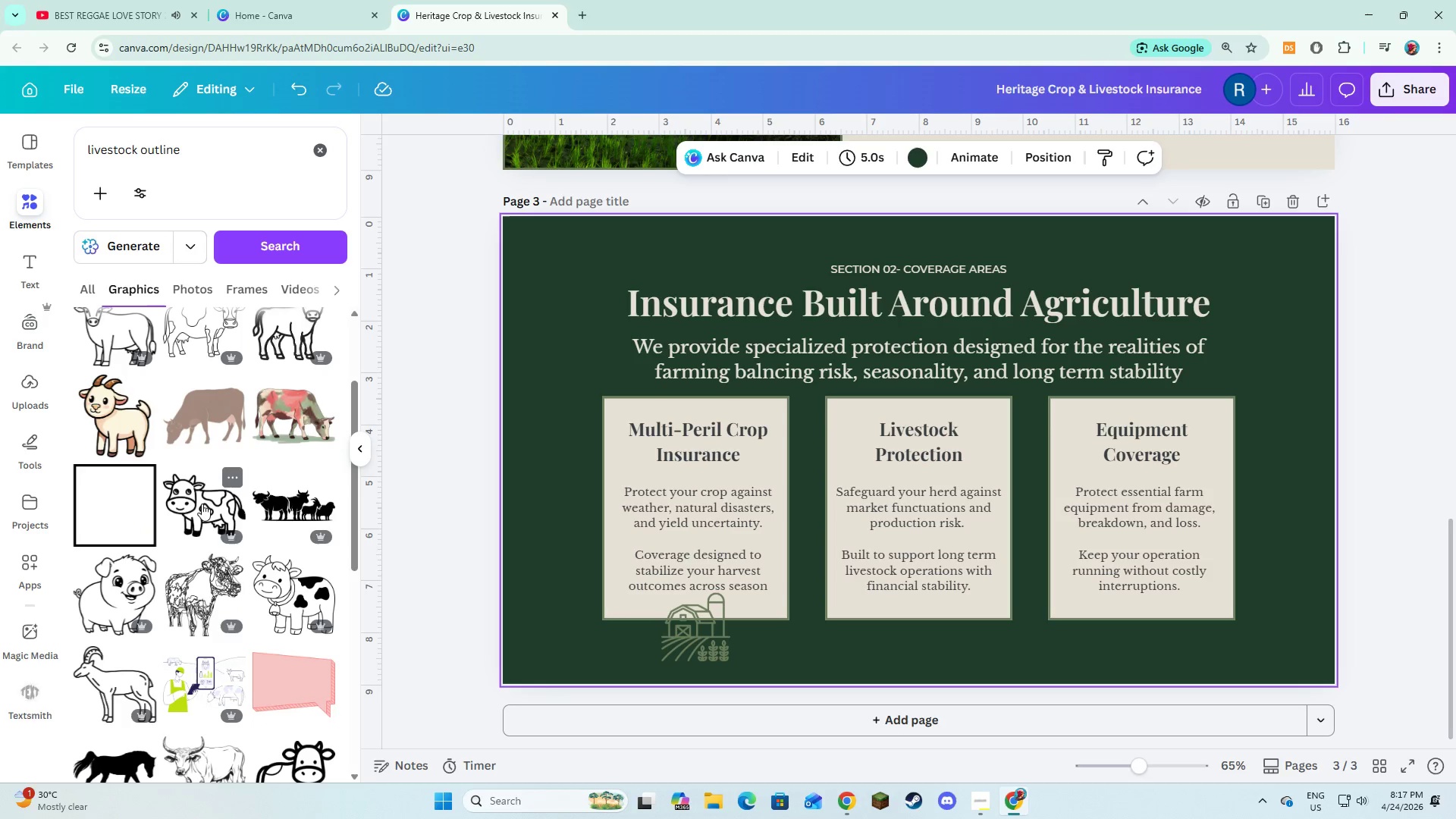 
left_click([202, 508])
 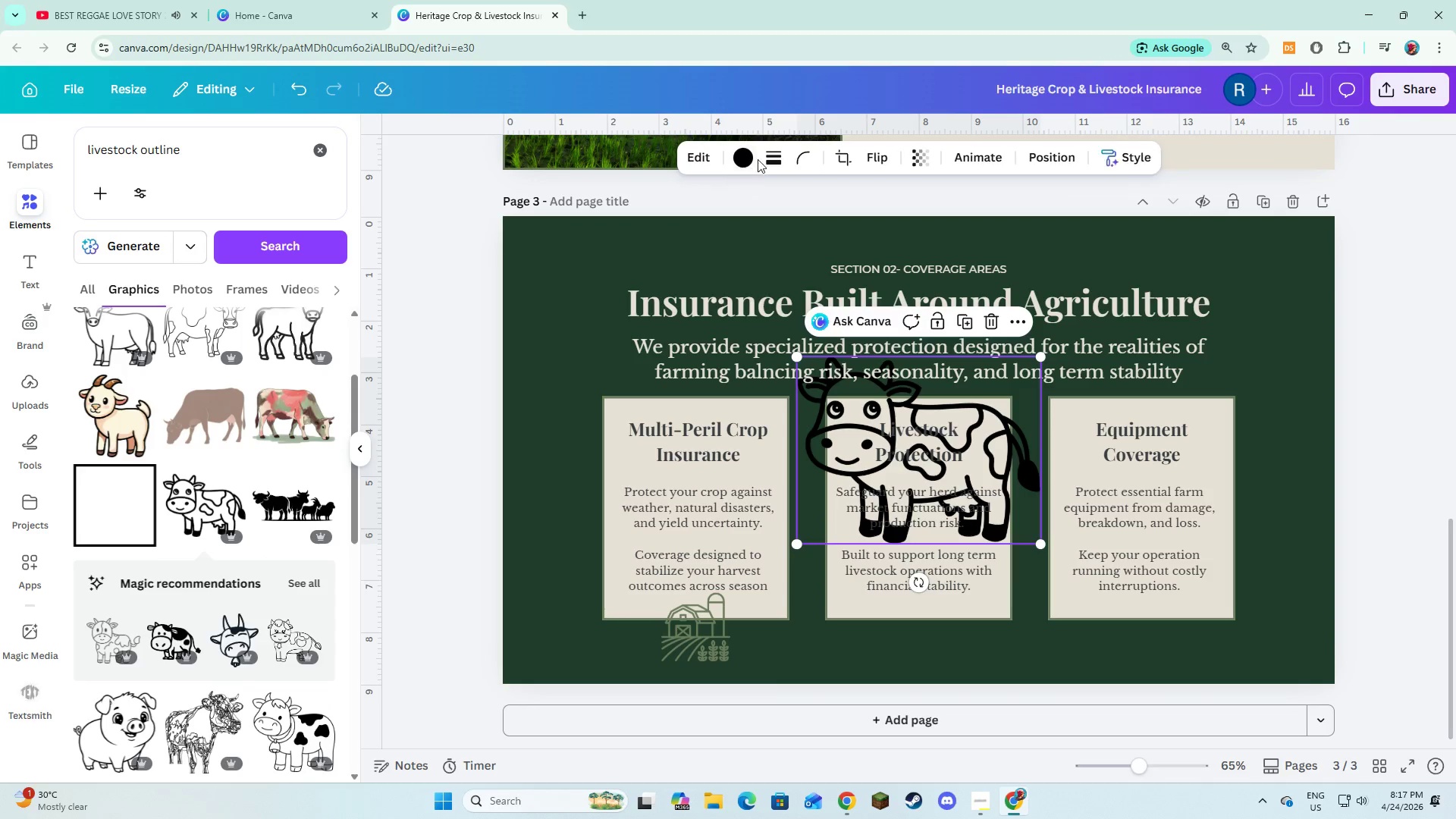 
left_click([742, 158])
 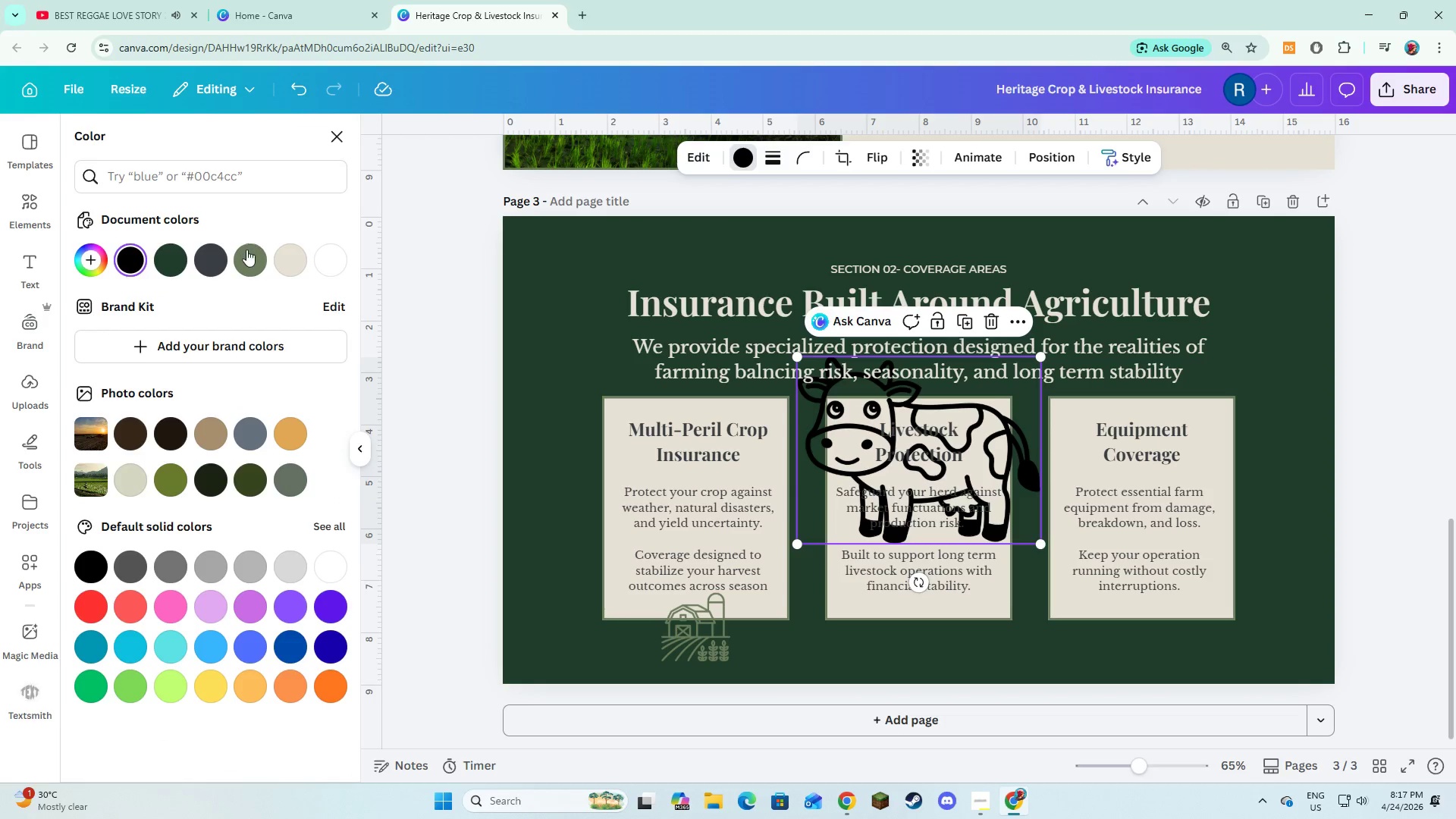 
left_click([243, 255])
 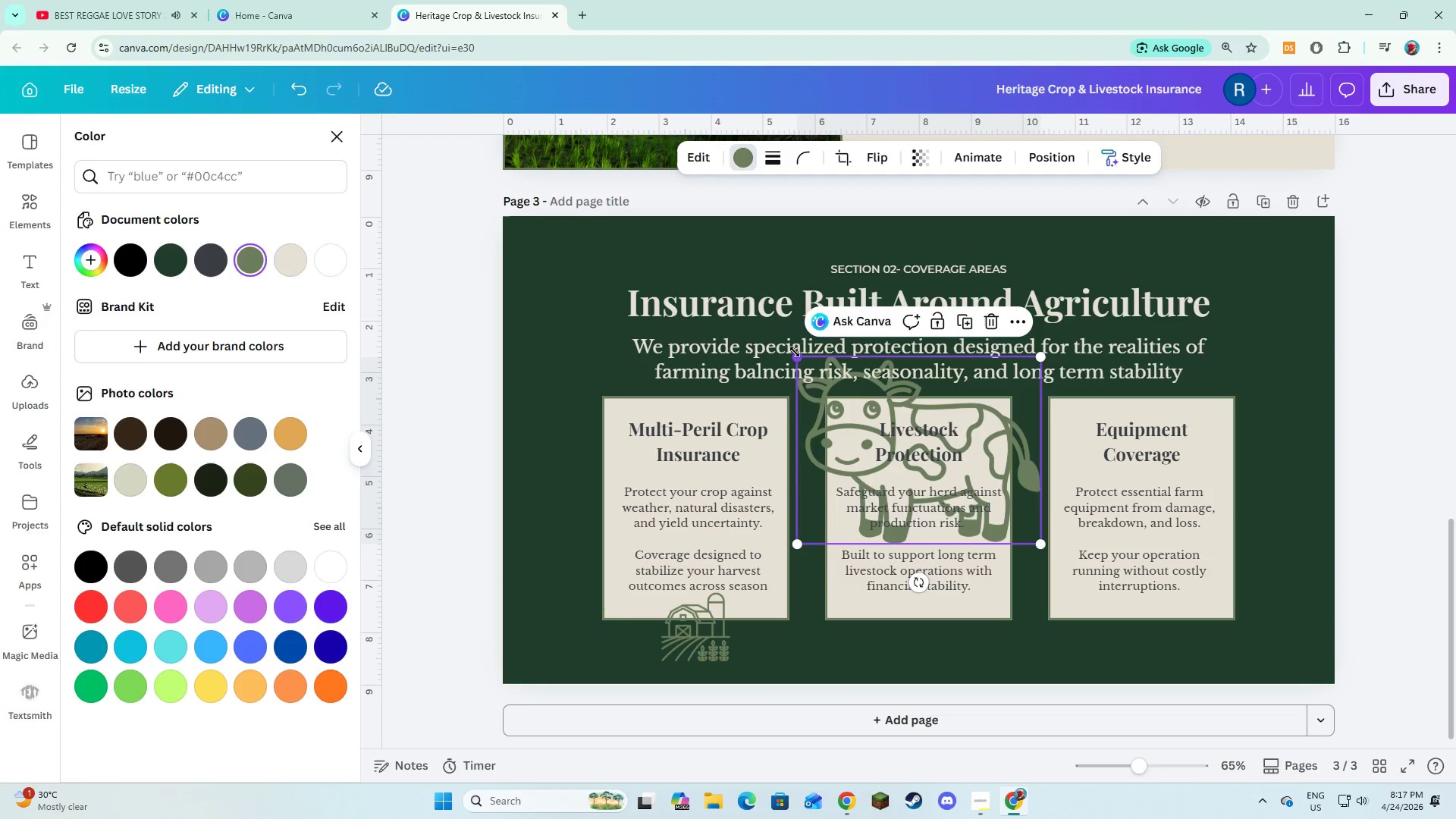 
left_click_drag(start_coordinate=[795, 359], to_coordinate=[839, 414])
 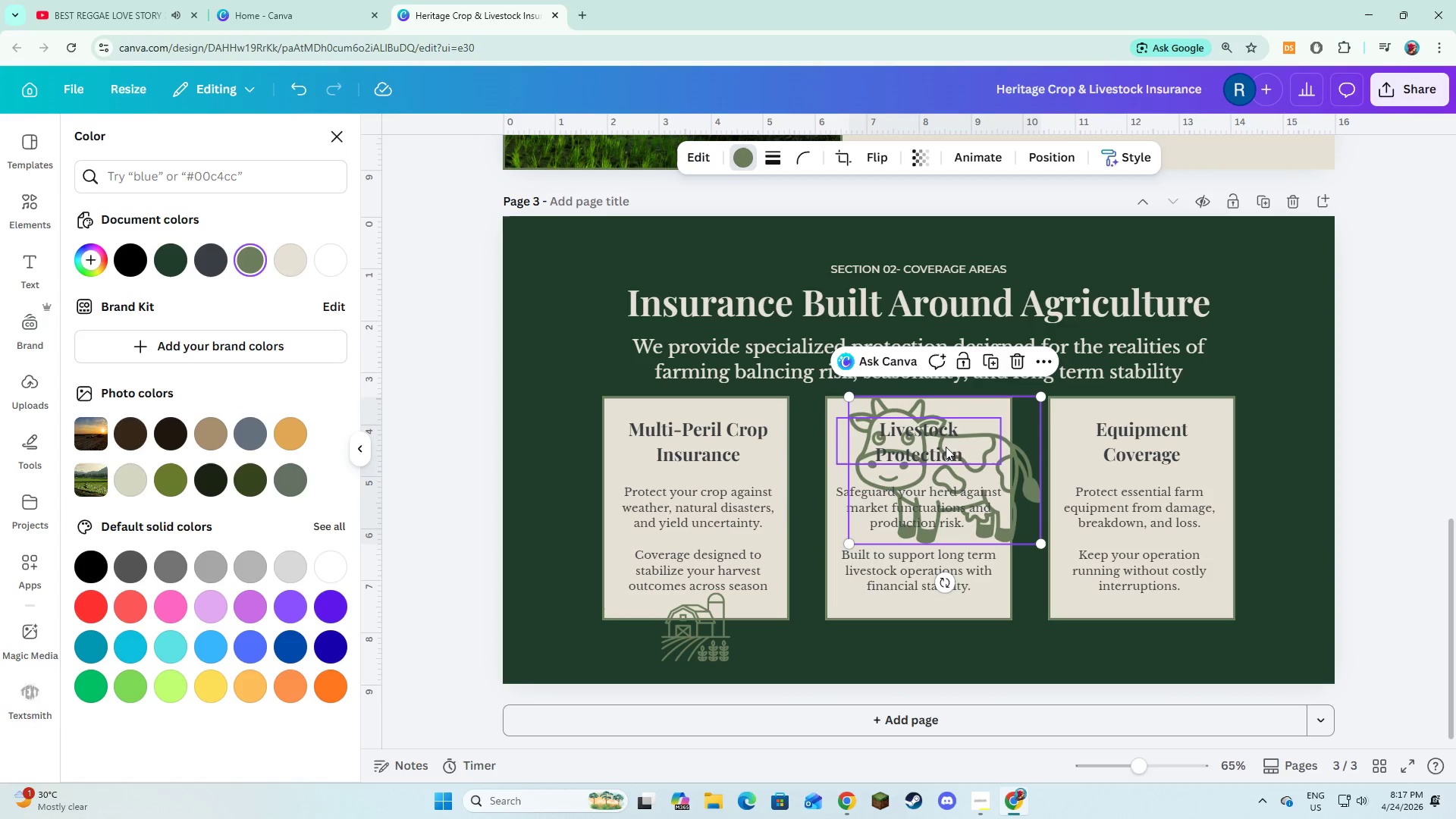 
left_click_drag(start_coordinate=[948, 447], to_coordinate=[930, 572])
 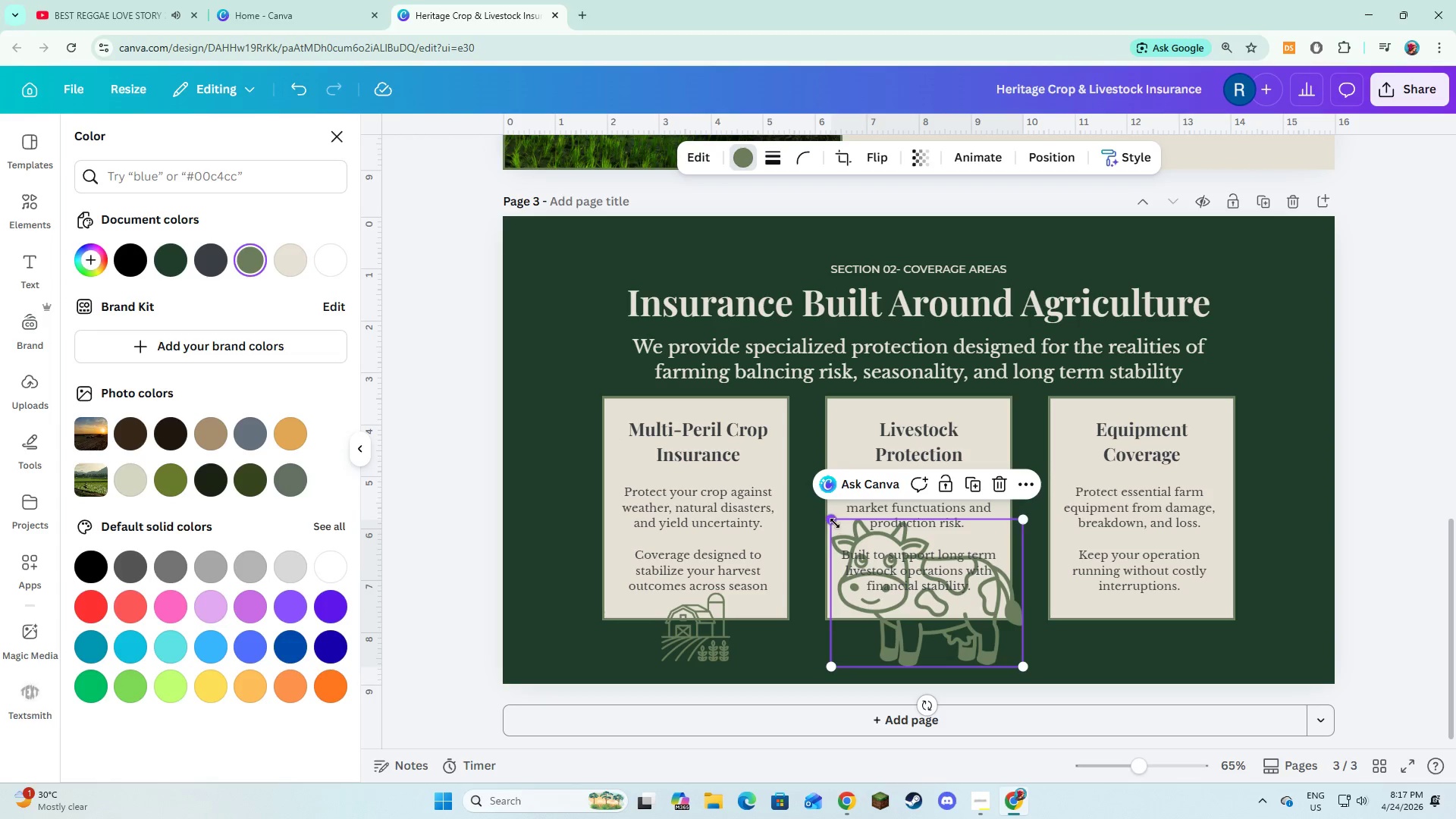 
left_click_drag(start_coordinate=[835, 523], to_coordinate=[902, 639])
 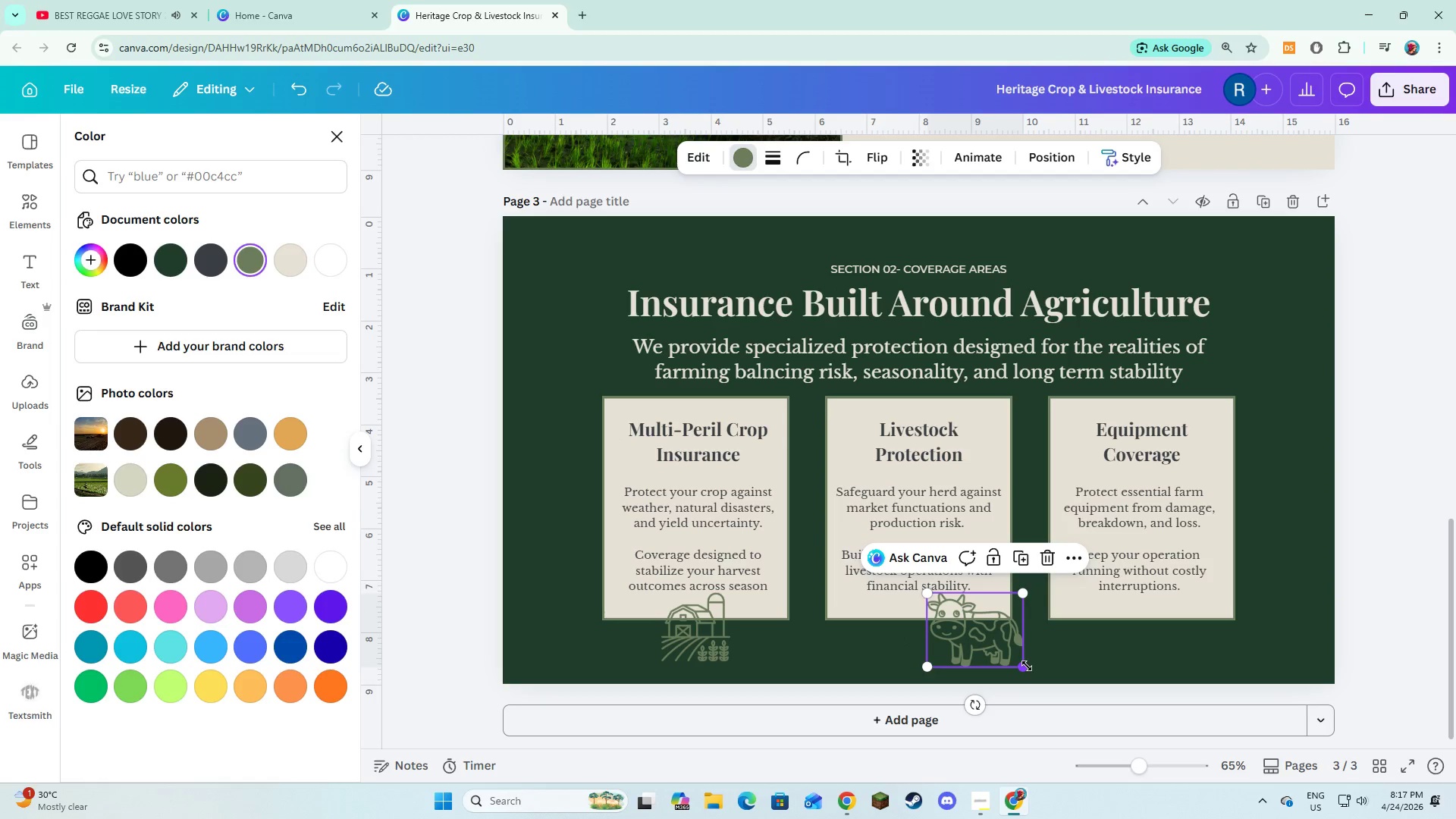 
left_click_drag(start_coordinate=[1025, 666], to_coordinate=[1021, 663])
 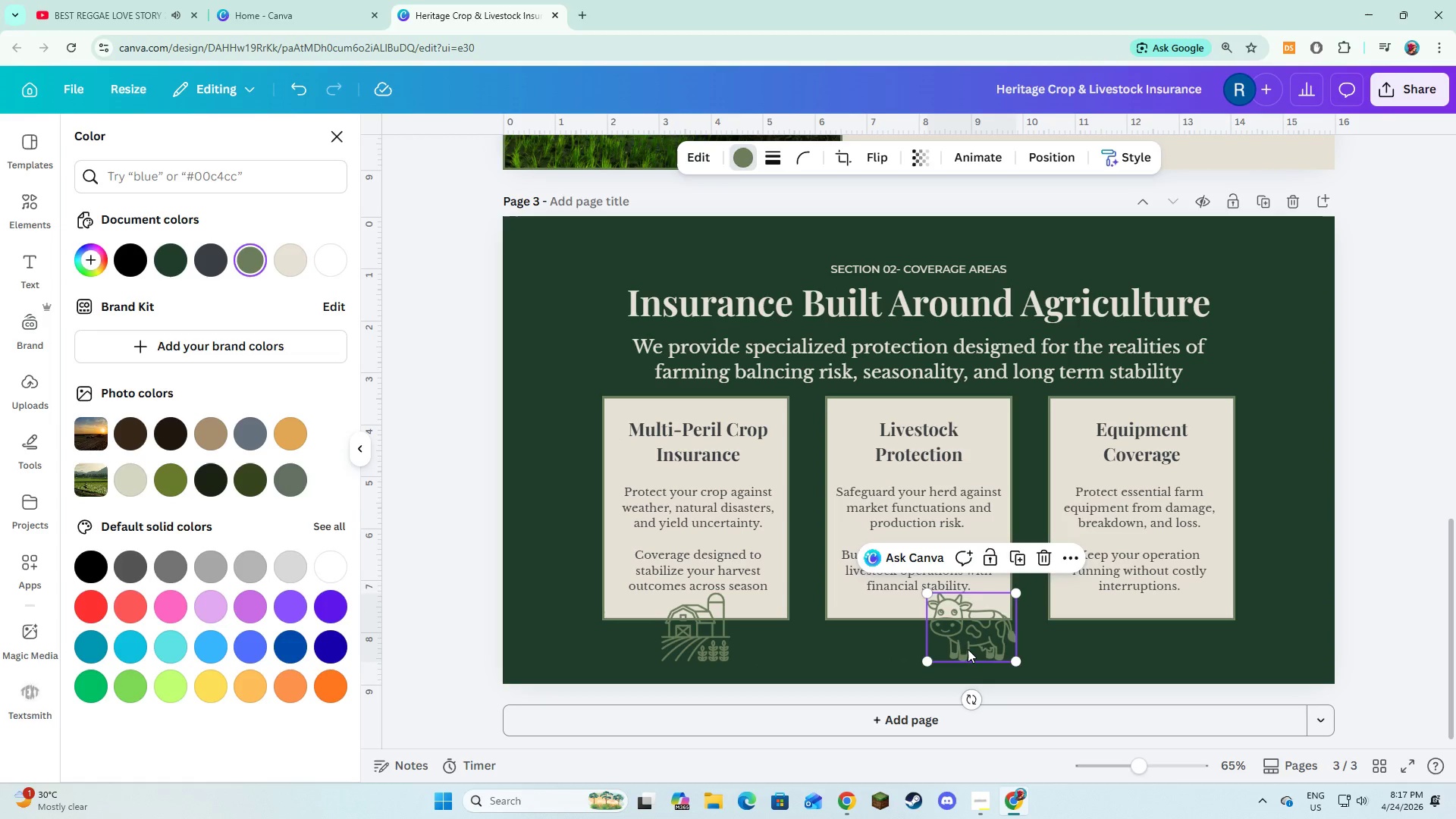 
left_click_drag(start_coordinate=[968, 649], to_coordinate=[918, 647])
 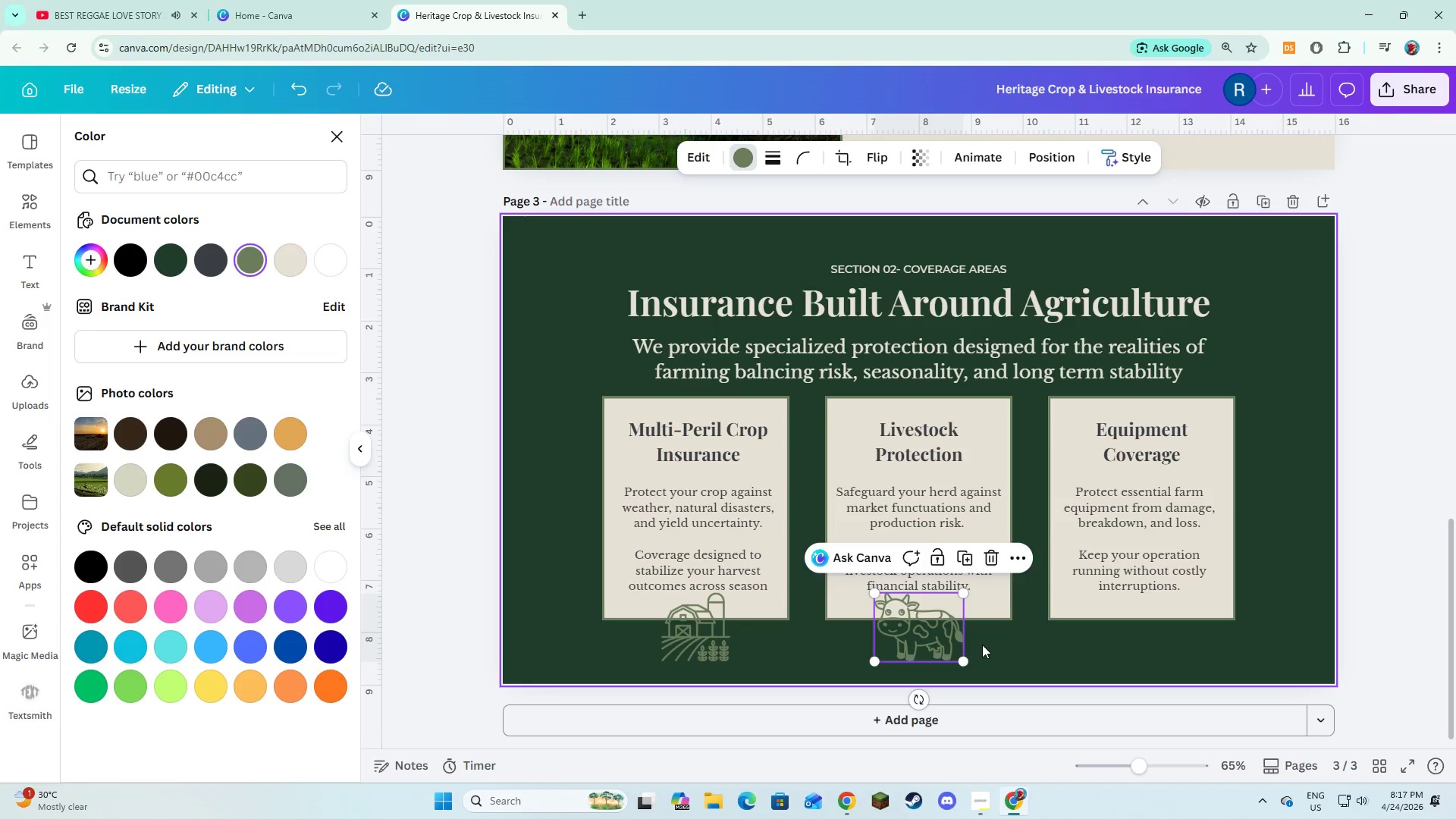 
left_click([982, 645])
 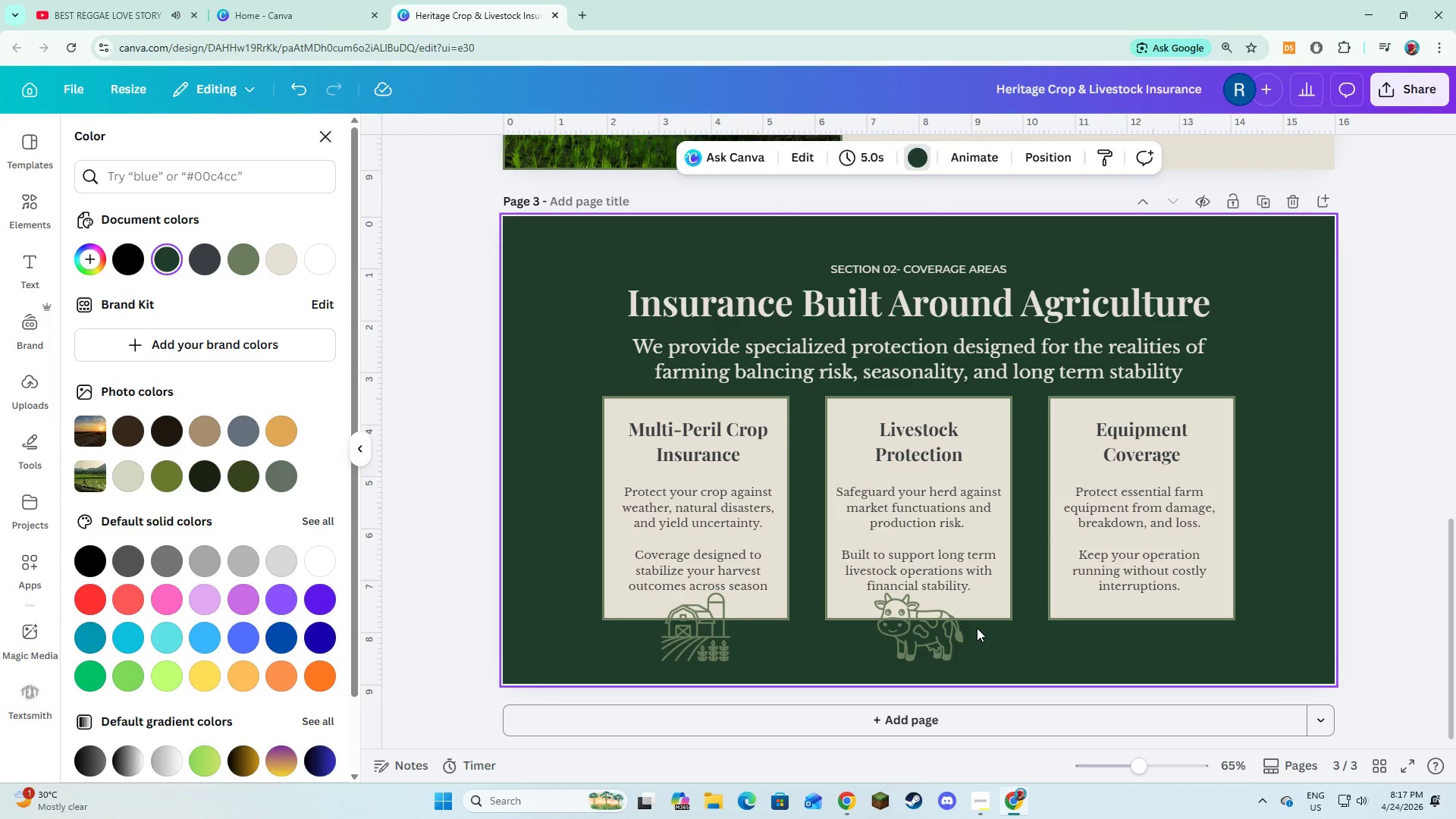 
left_click([987, 626])
 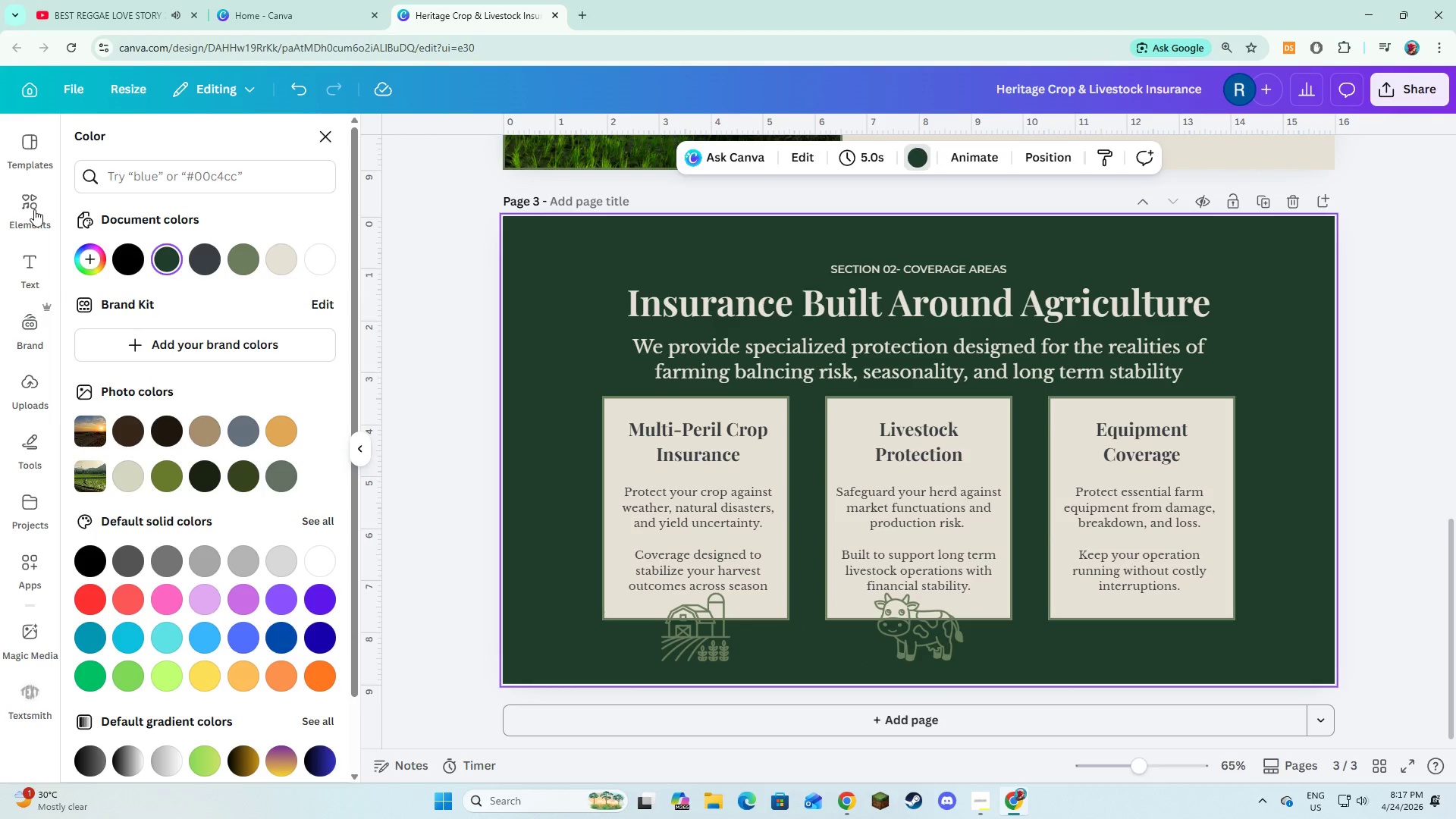 
left_click_drag(start_coordinate=[223, 149], to_coordinate=[98, 144])
 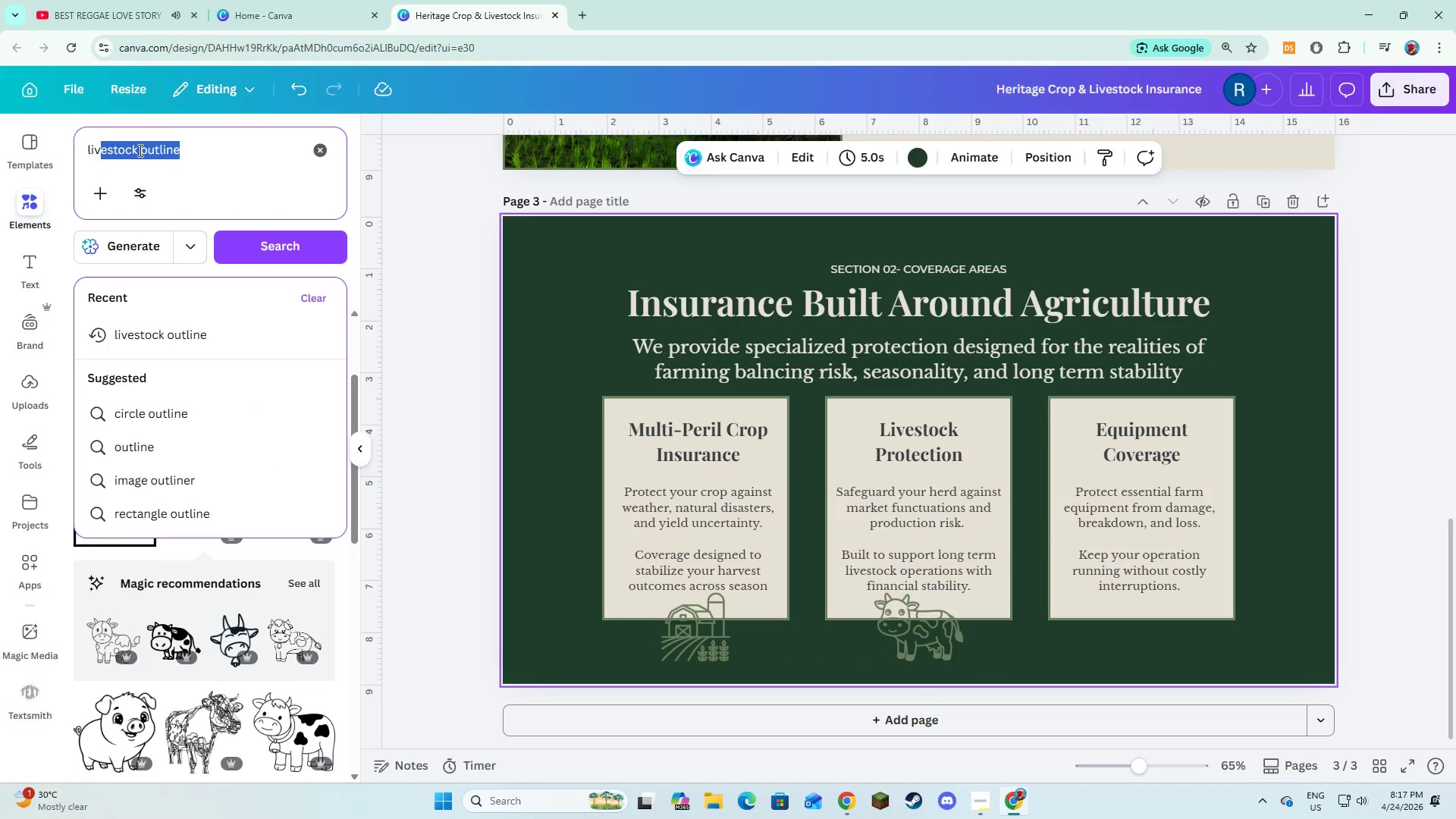 
left_click([139, 150])
 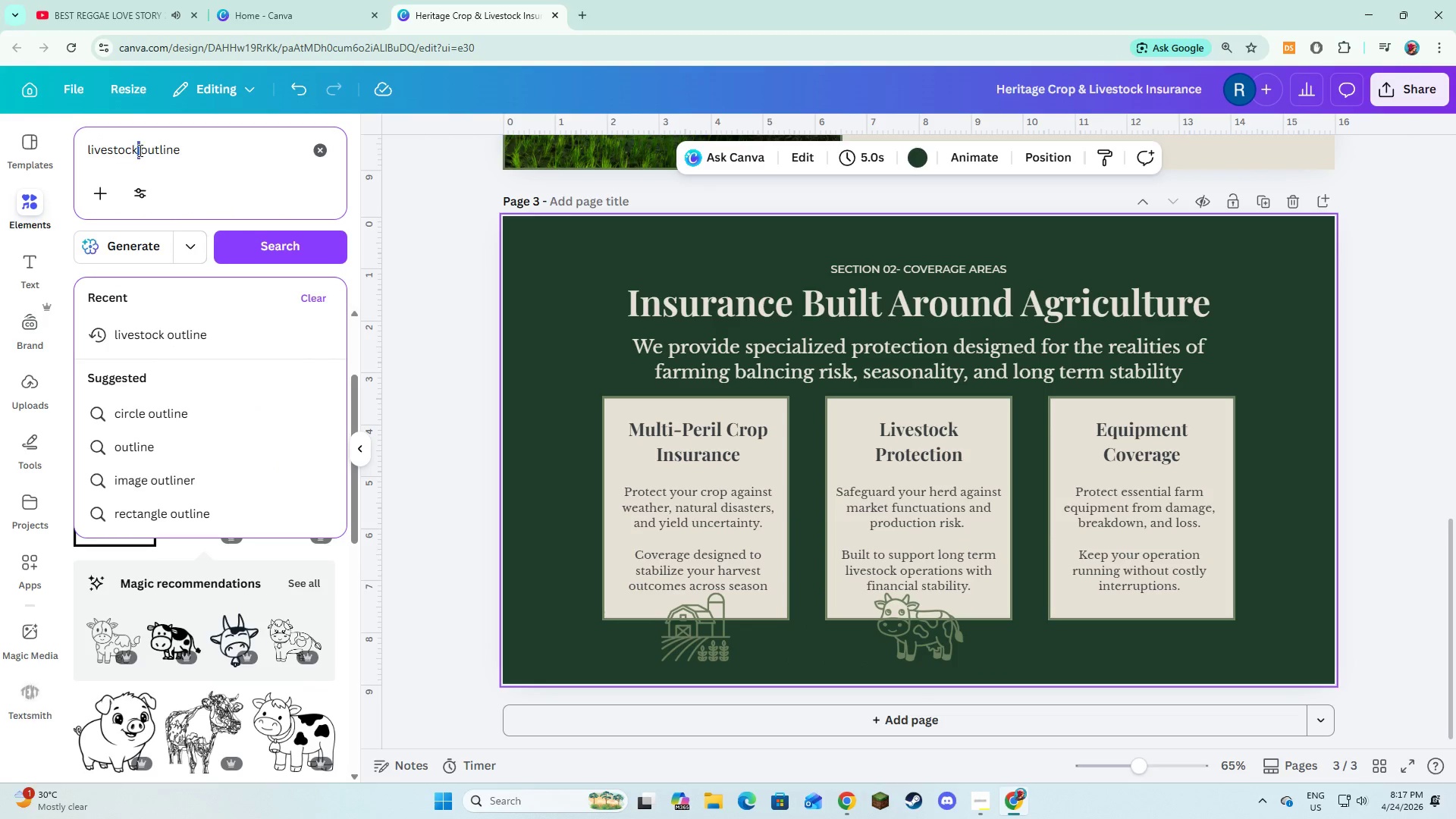 
left_click_drag(start_coordinate=[139, 150], to_coordinate=[96, 153])
 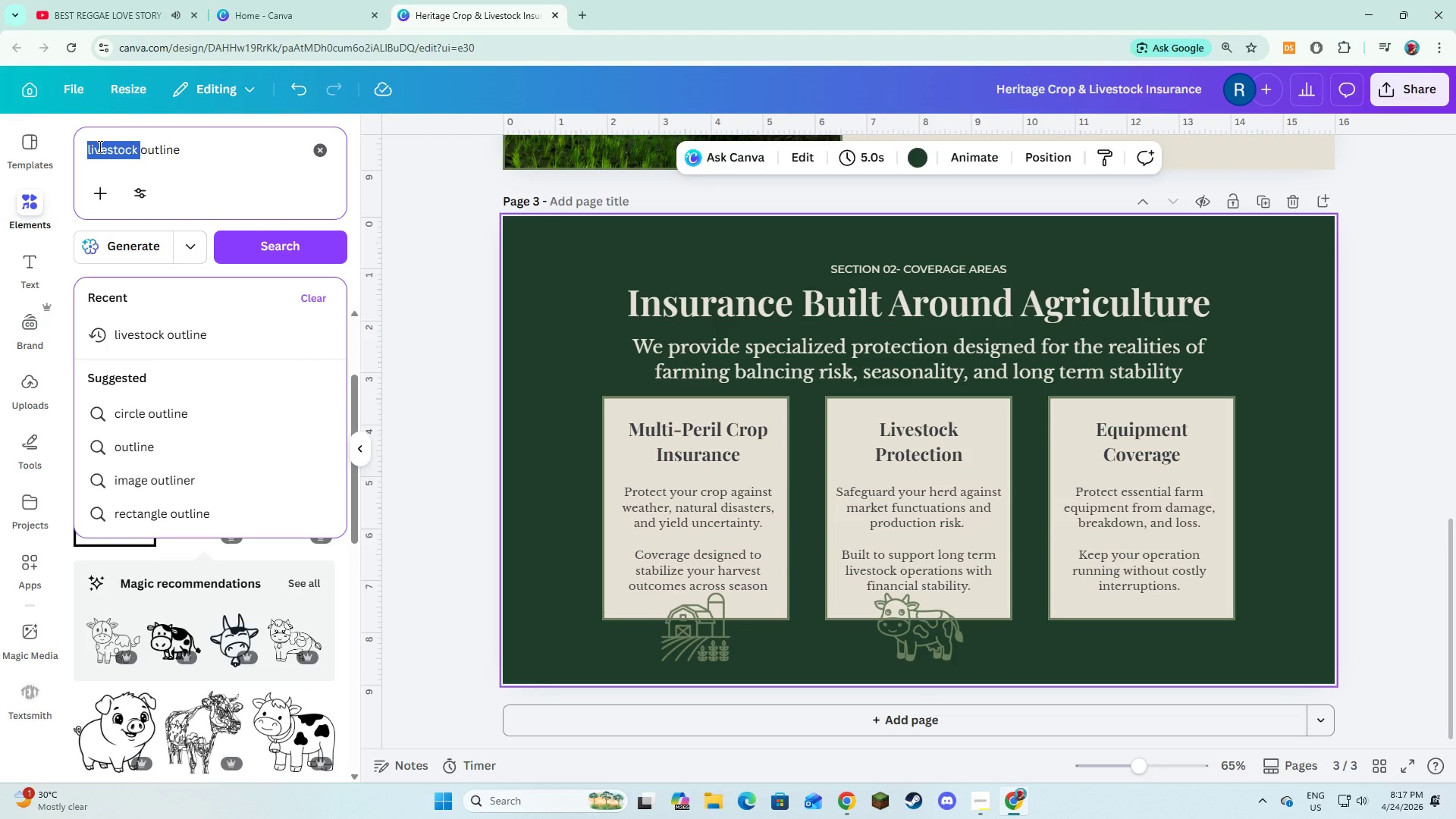 
wait(5.69)
 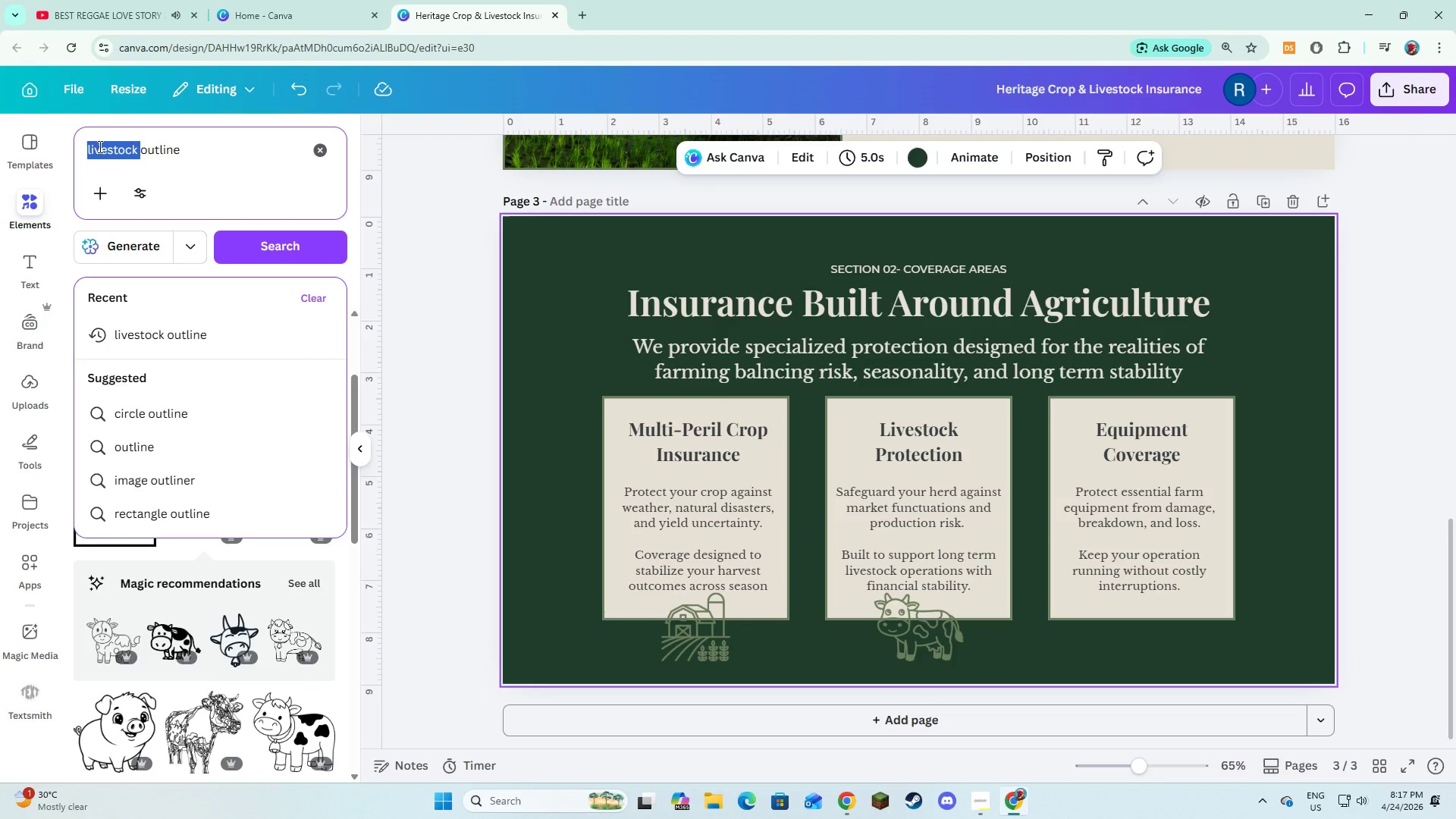 
type(tractor )
 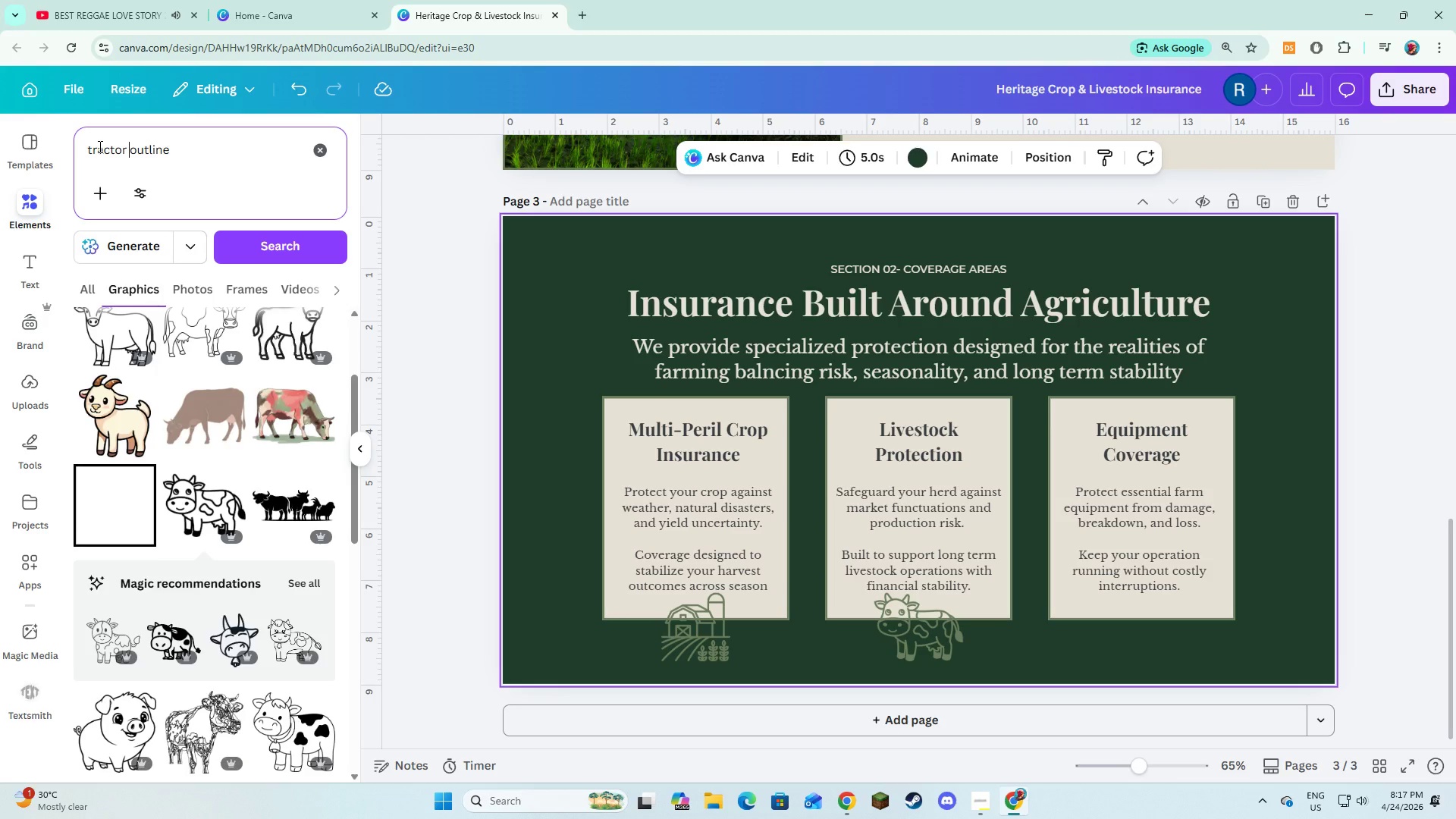 
key(Enter)
 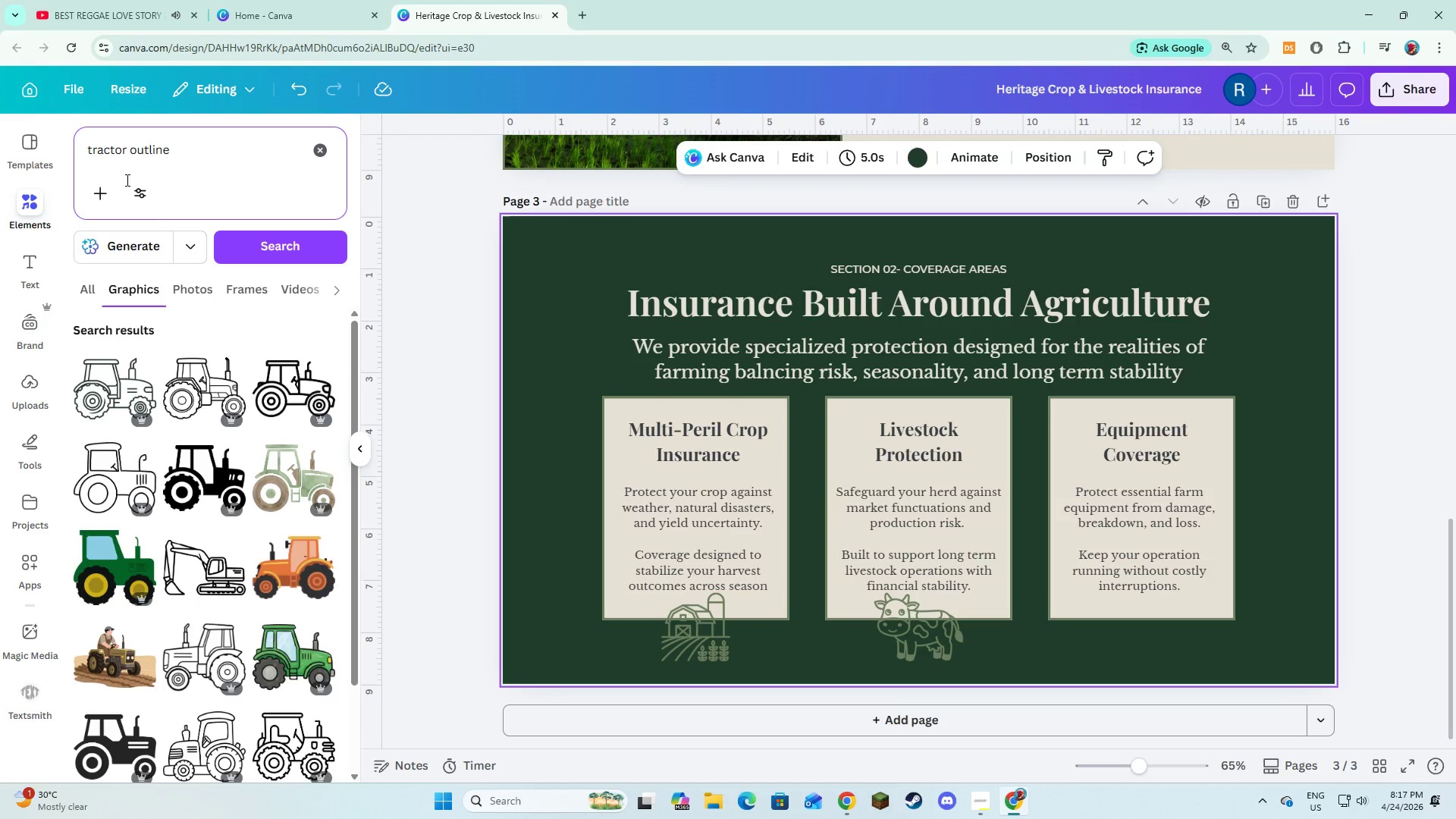 
left_click([187, 488])
 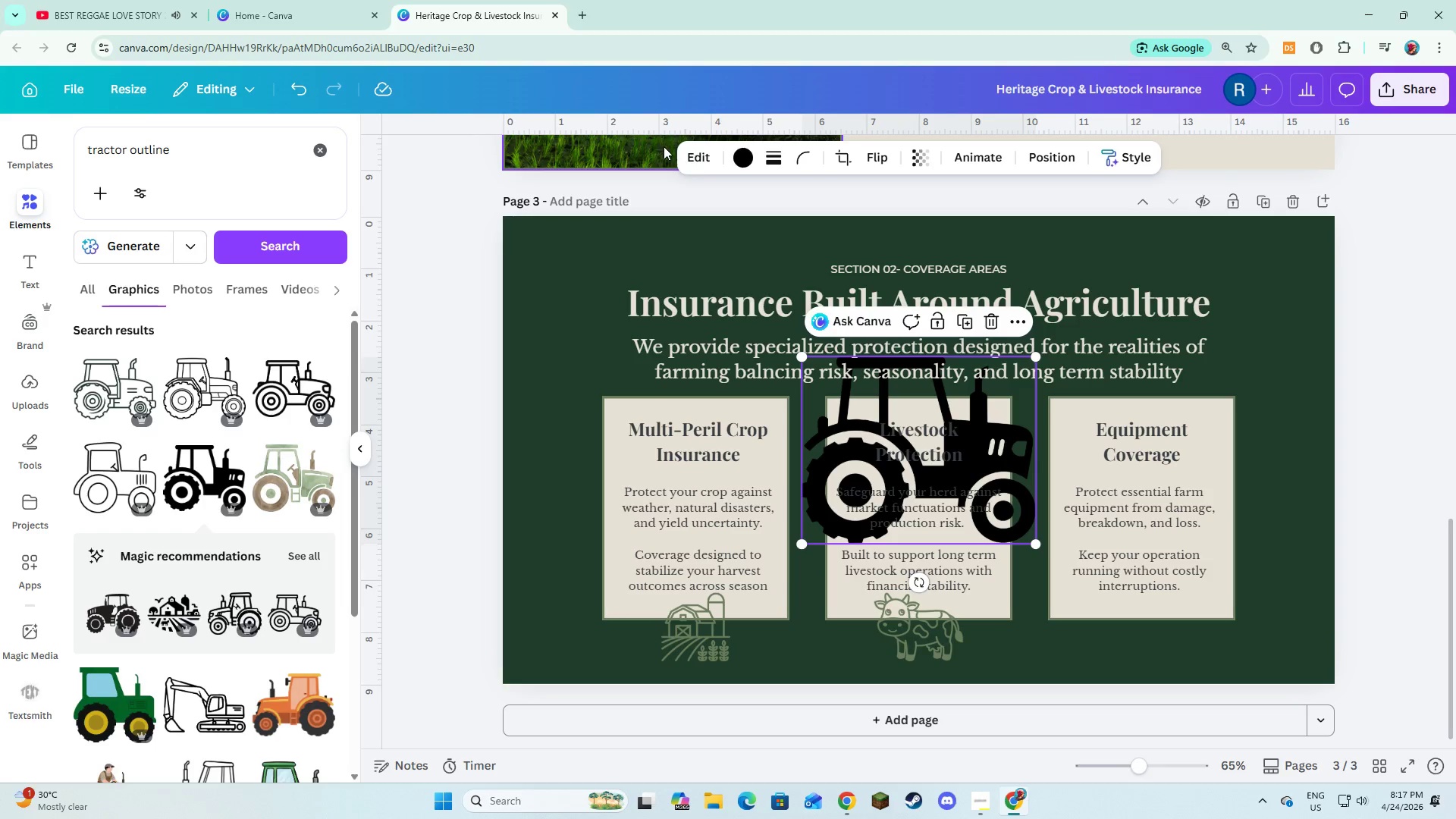 
left_click([735, 165])
 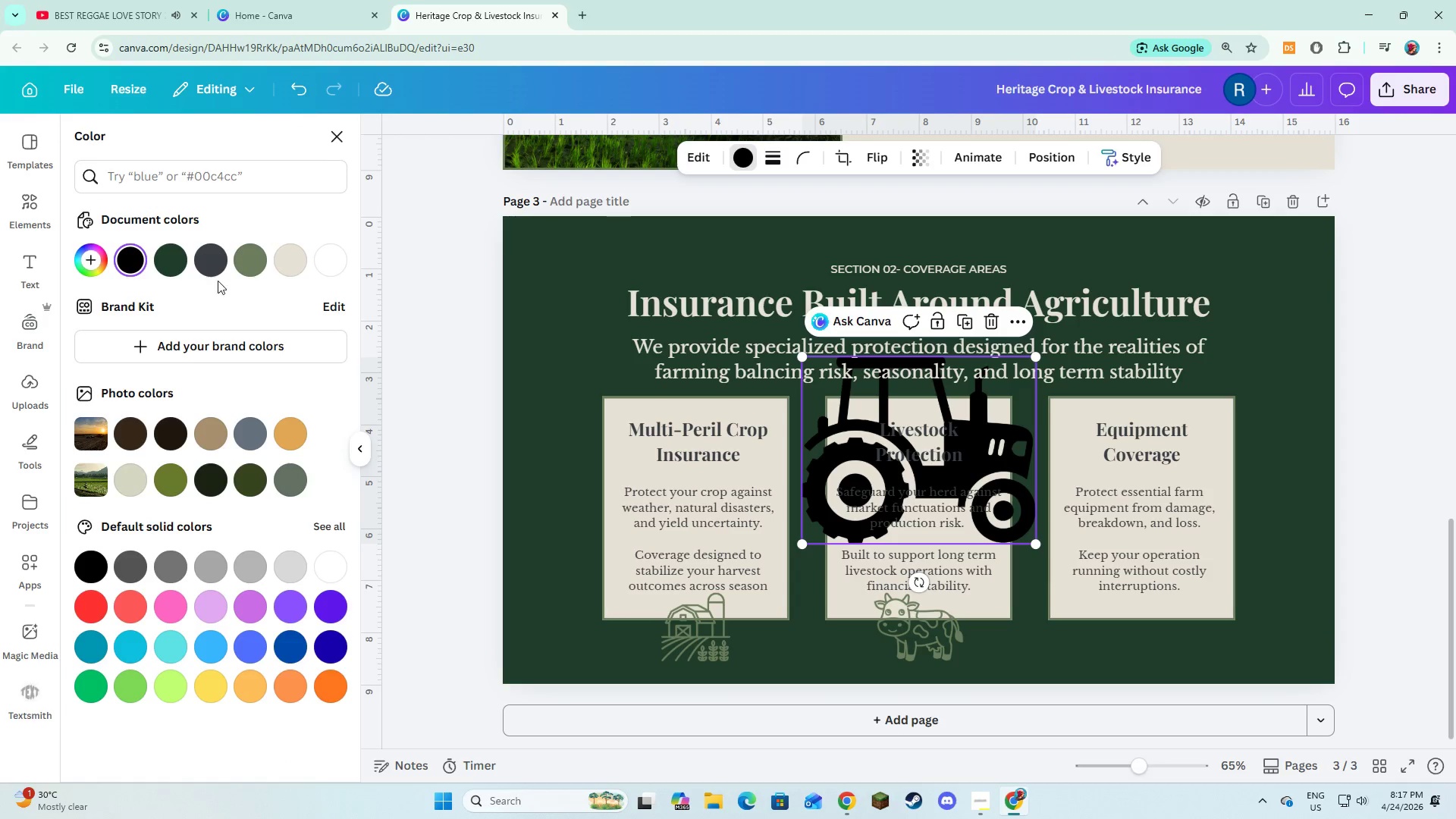 
left_click([246, 268])
 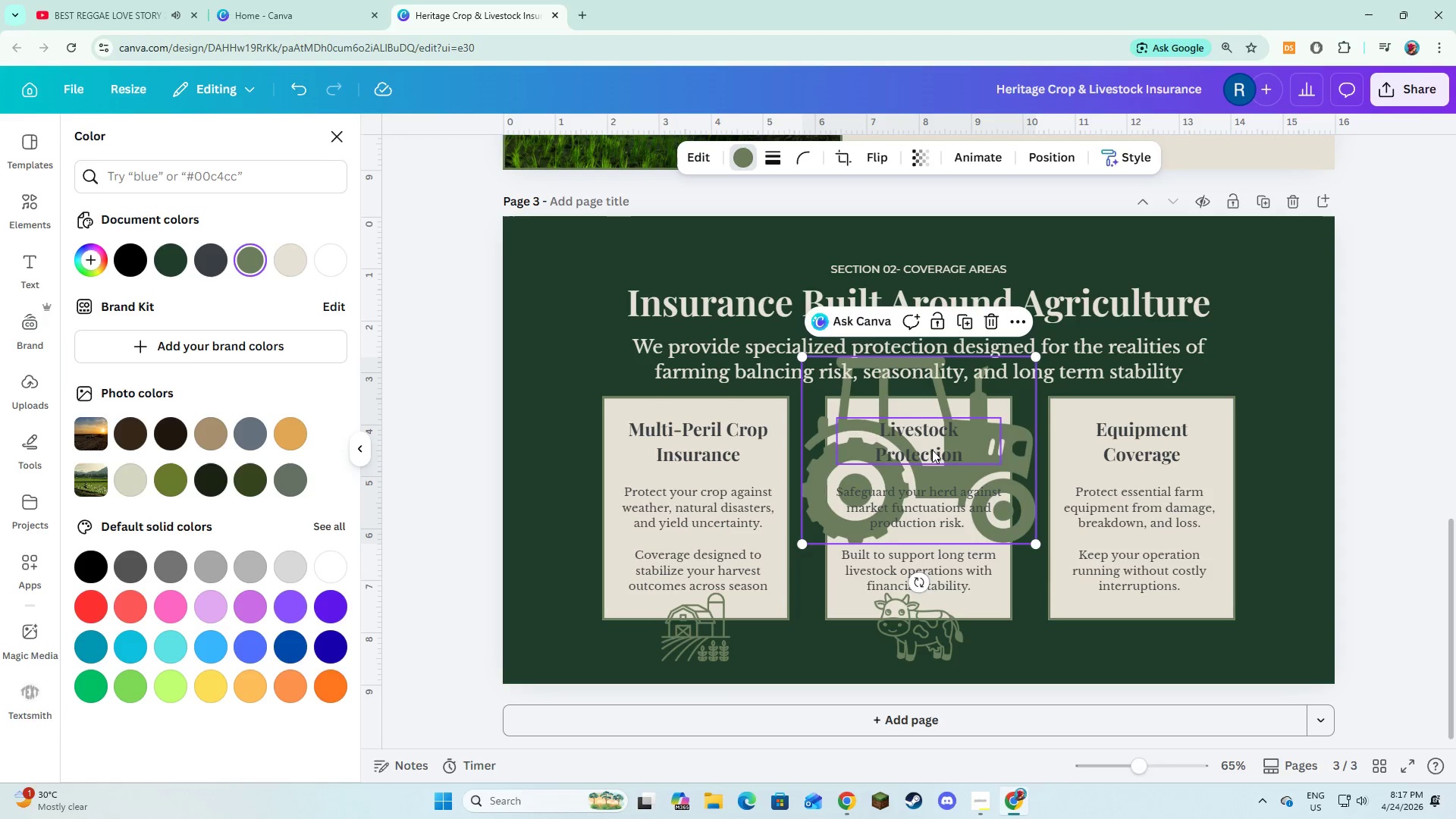 
left_click_drag(start_coordinate=[1004, 406], to_coordinate=[1186, 522])
 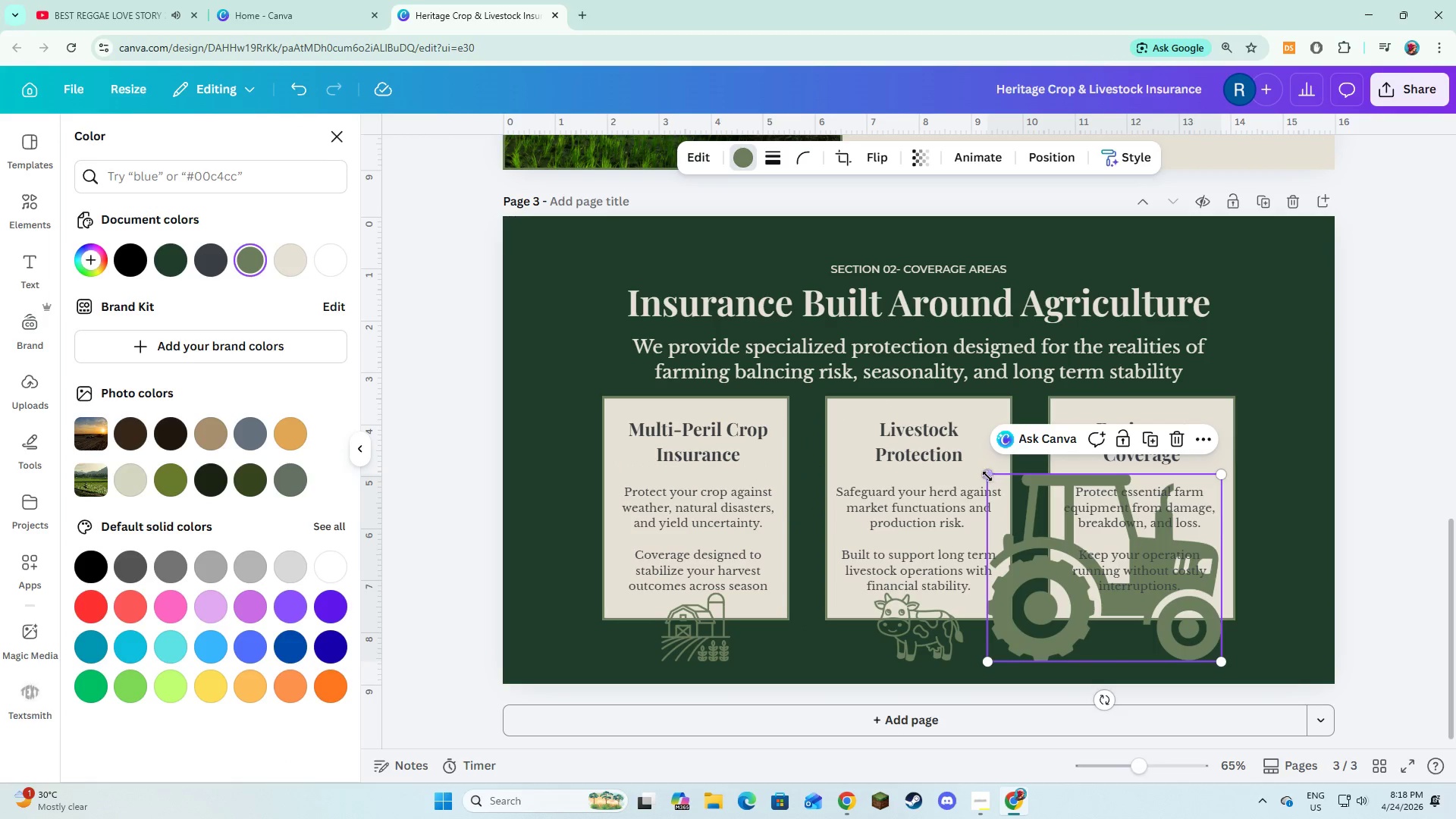 
left_click_drag(start_coordinate=[985, 476], to_coordinate=[1104, 632])
 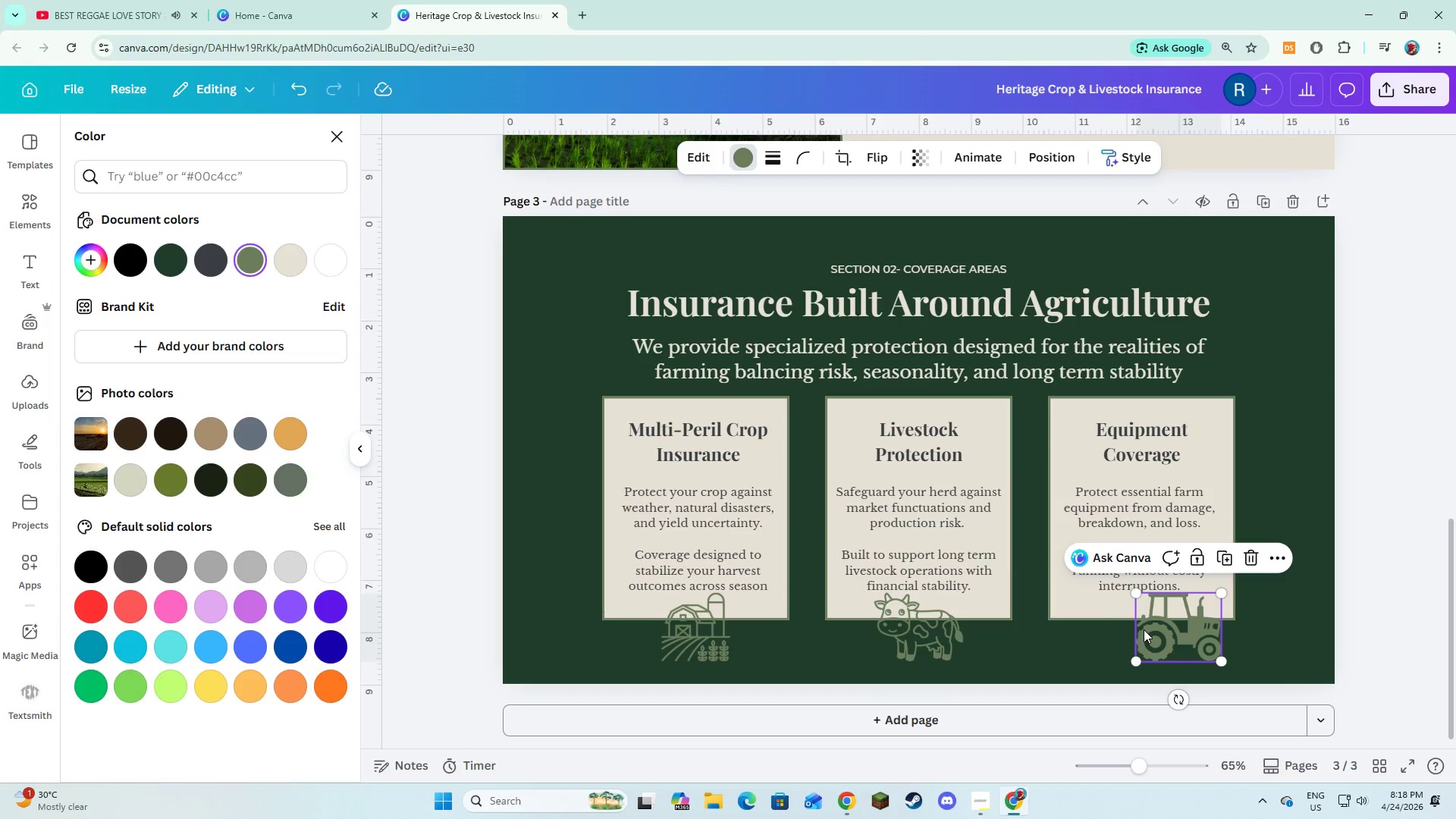 
left_click_drag(start_coordinate=[1144, 629], to_coordinate=[1111, 633])
 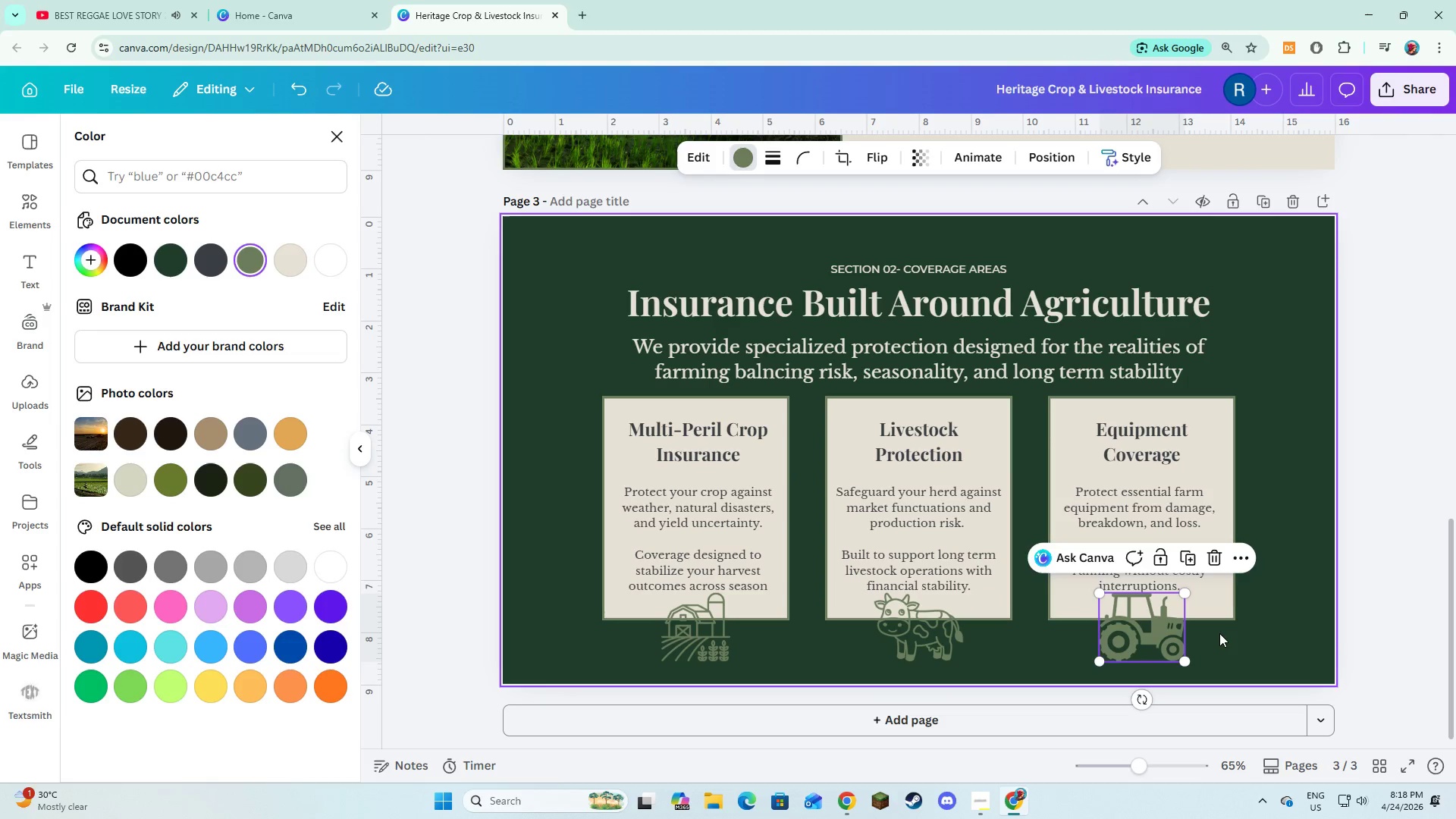 
left_click([1219, 633])
 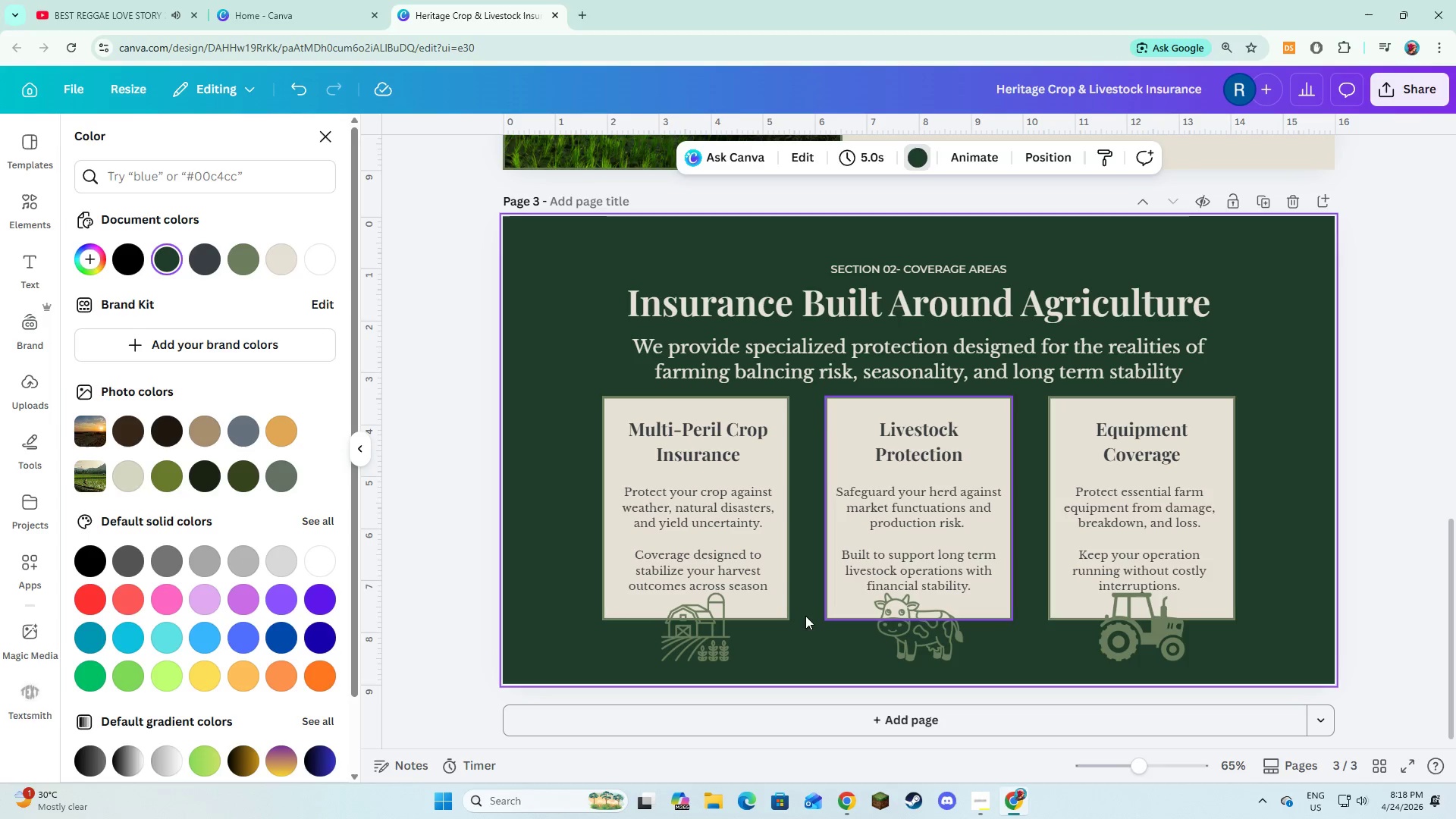 
left_click([722, 641])
 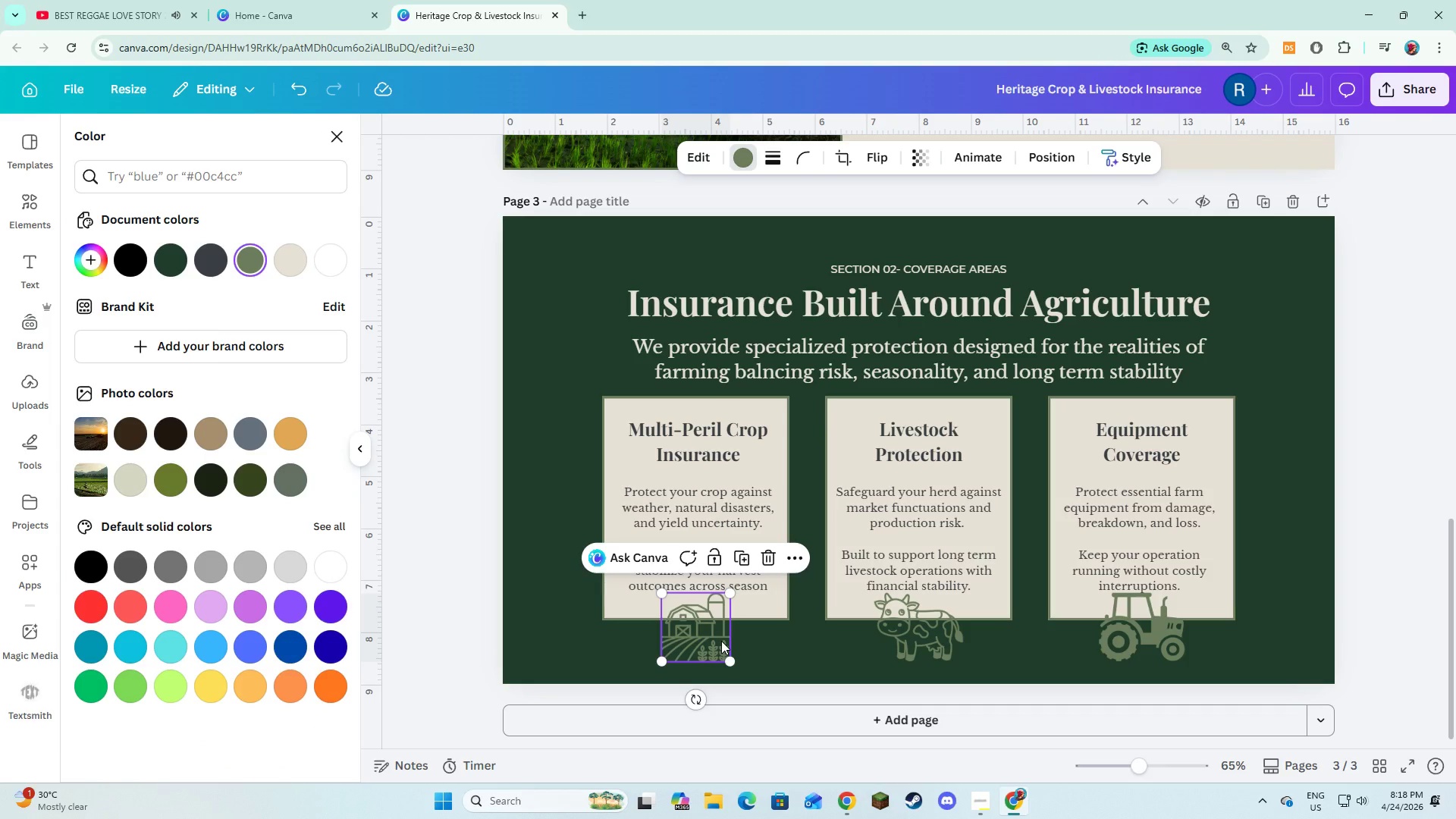 
hold_key(key=ShiftLeft, duration=1.83)
left_click([1128, 622])
 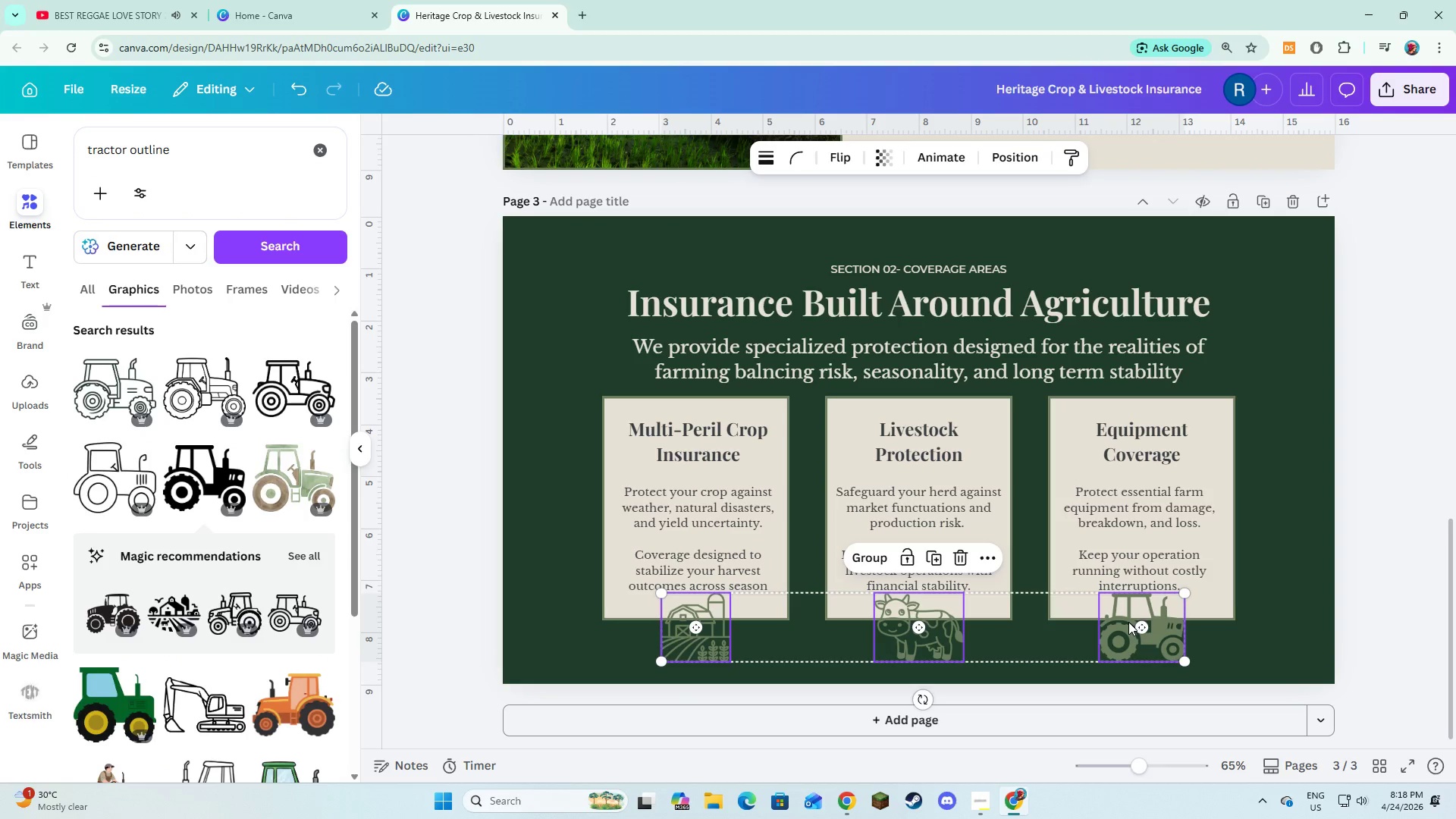 
left_click_drag(start_coordinate=[1128, 623], to_coordinate=[1127, 629])
 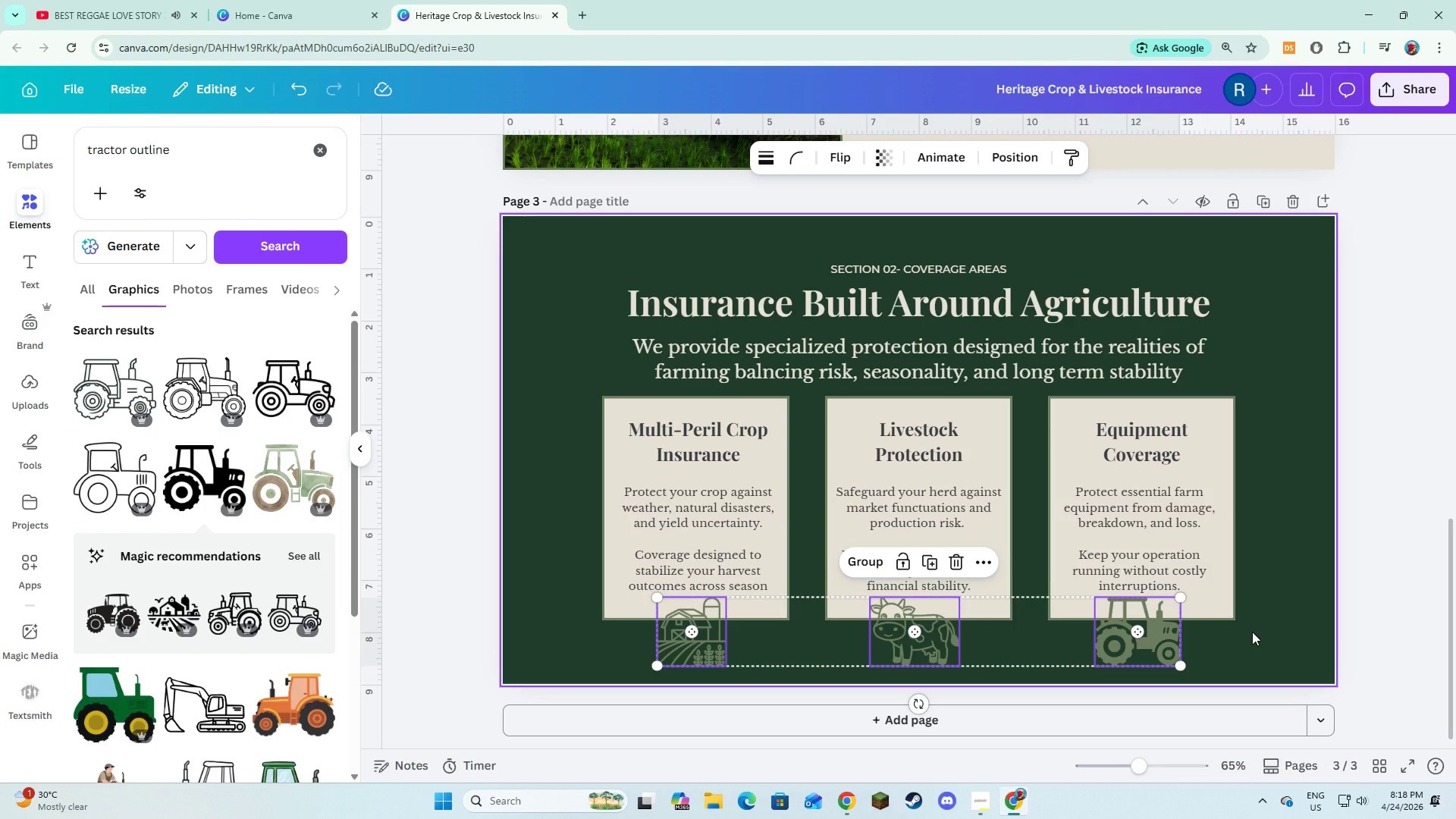 
left_click([1252, 632])
 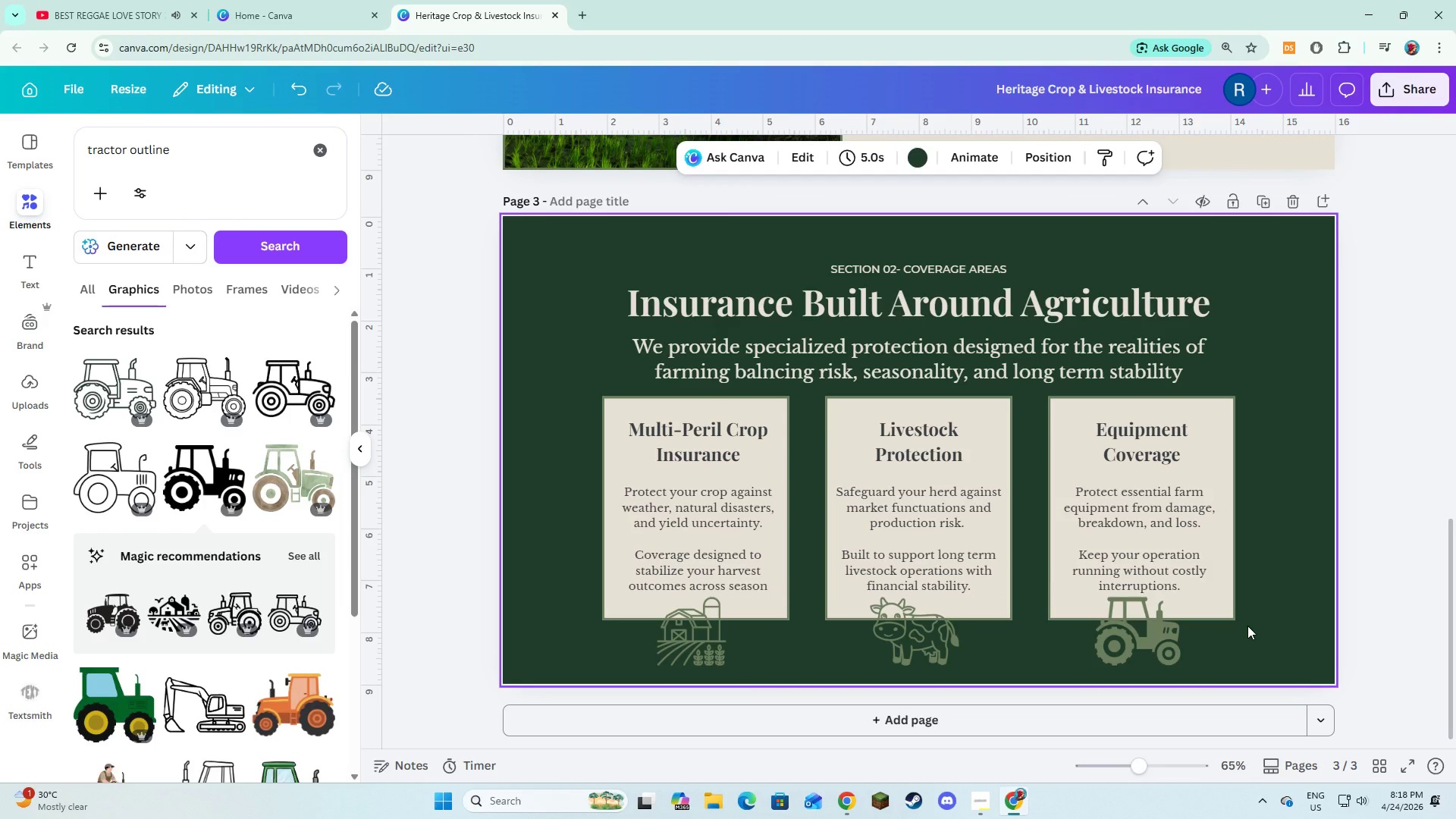 
left_click([1155, 638])
 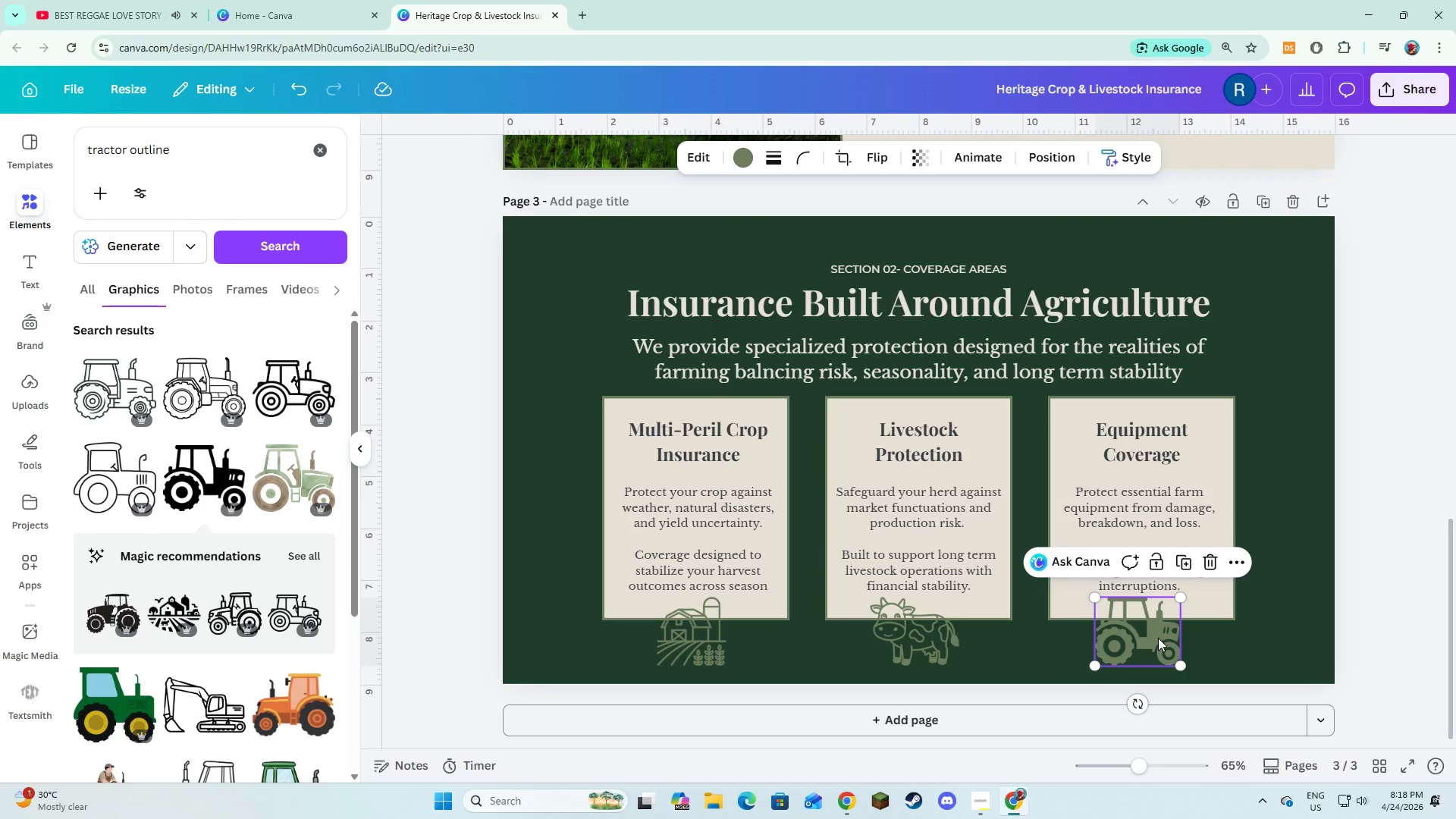 
left_click_drag(start_coordinate=[1155, 638], to_coordinate=[1163, 638])
 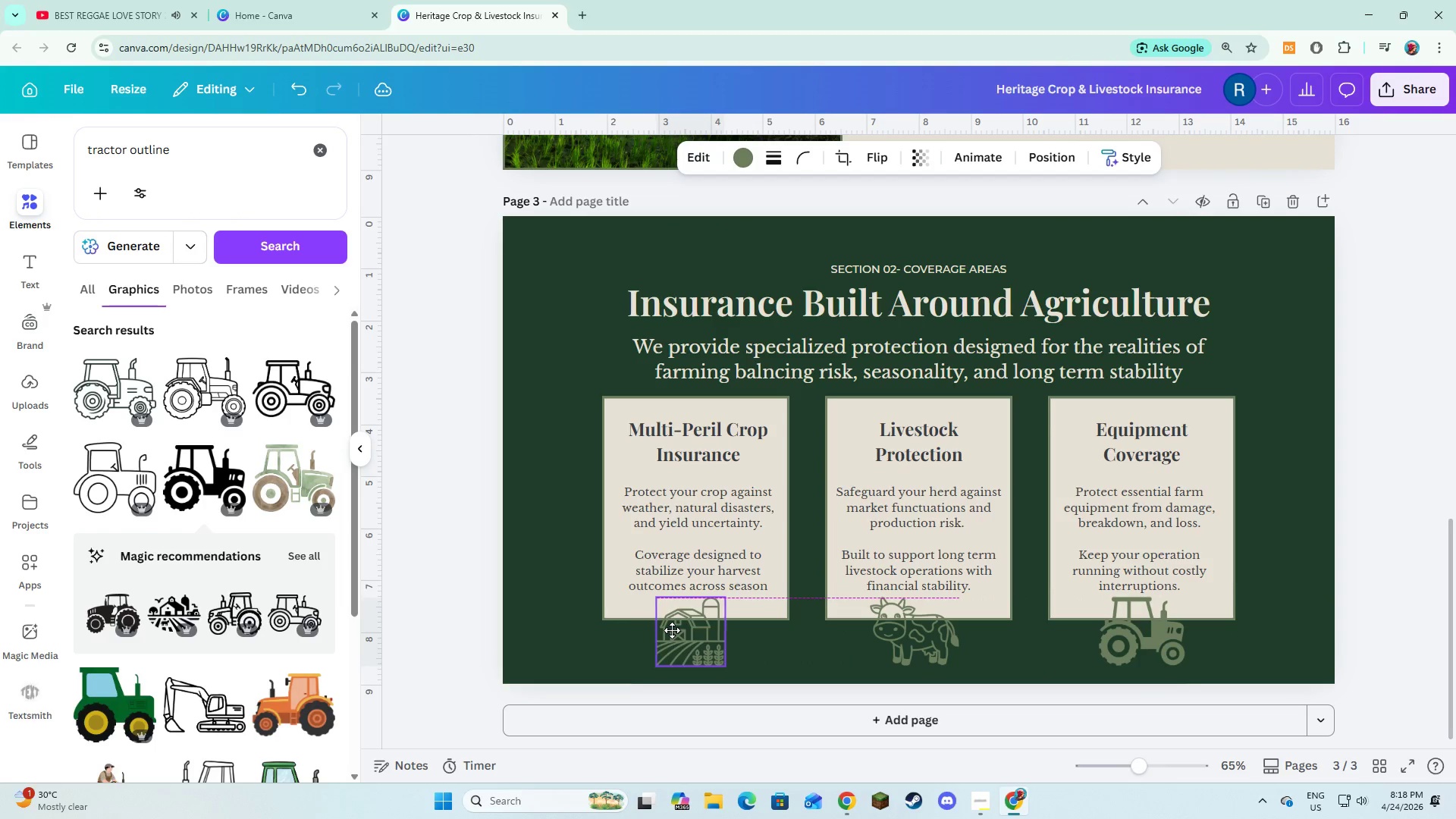 
left_click([617, 639])
 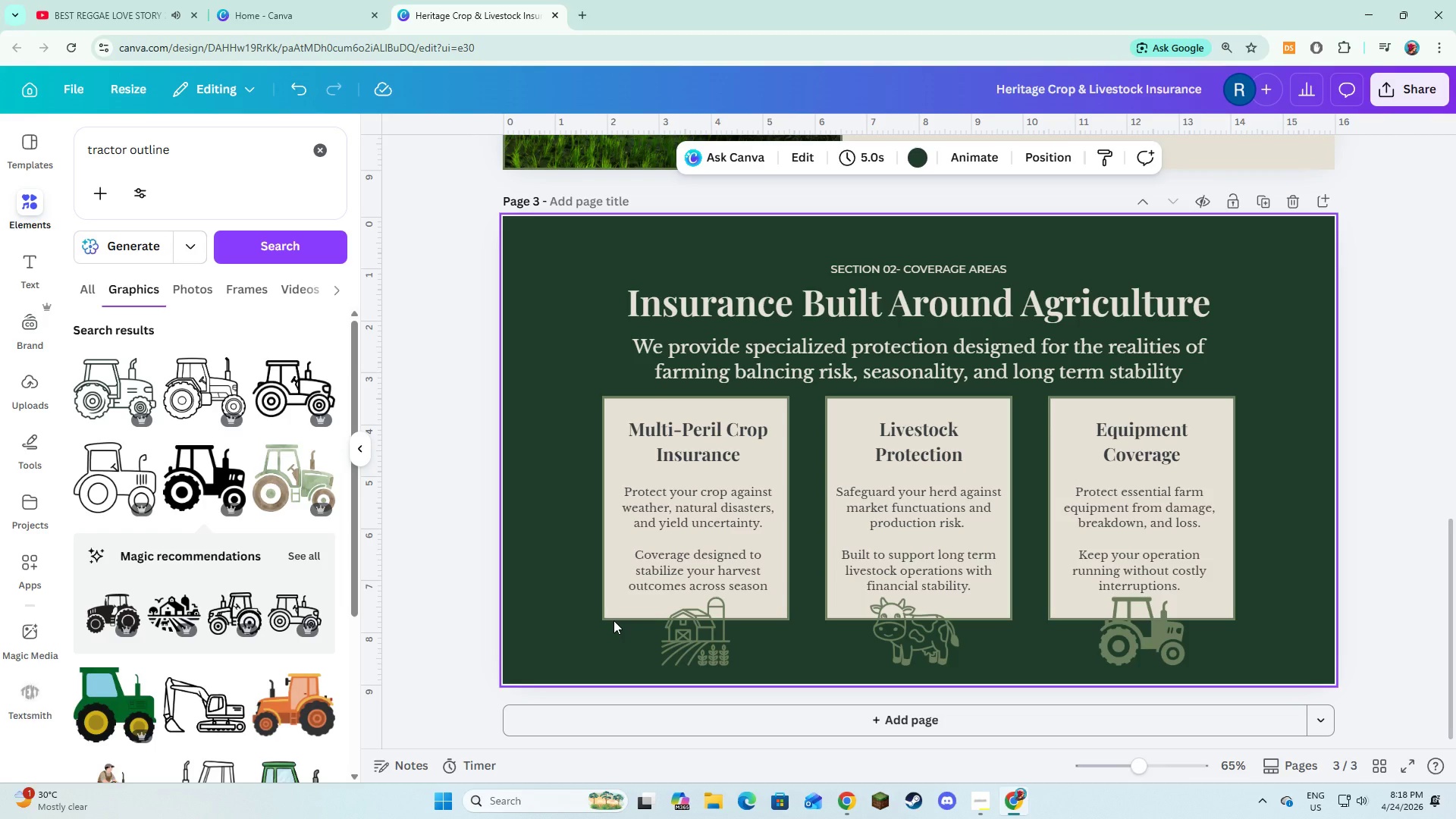 
wait(6.59)
 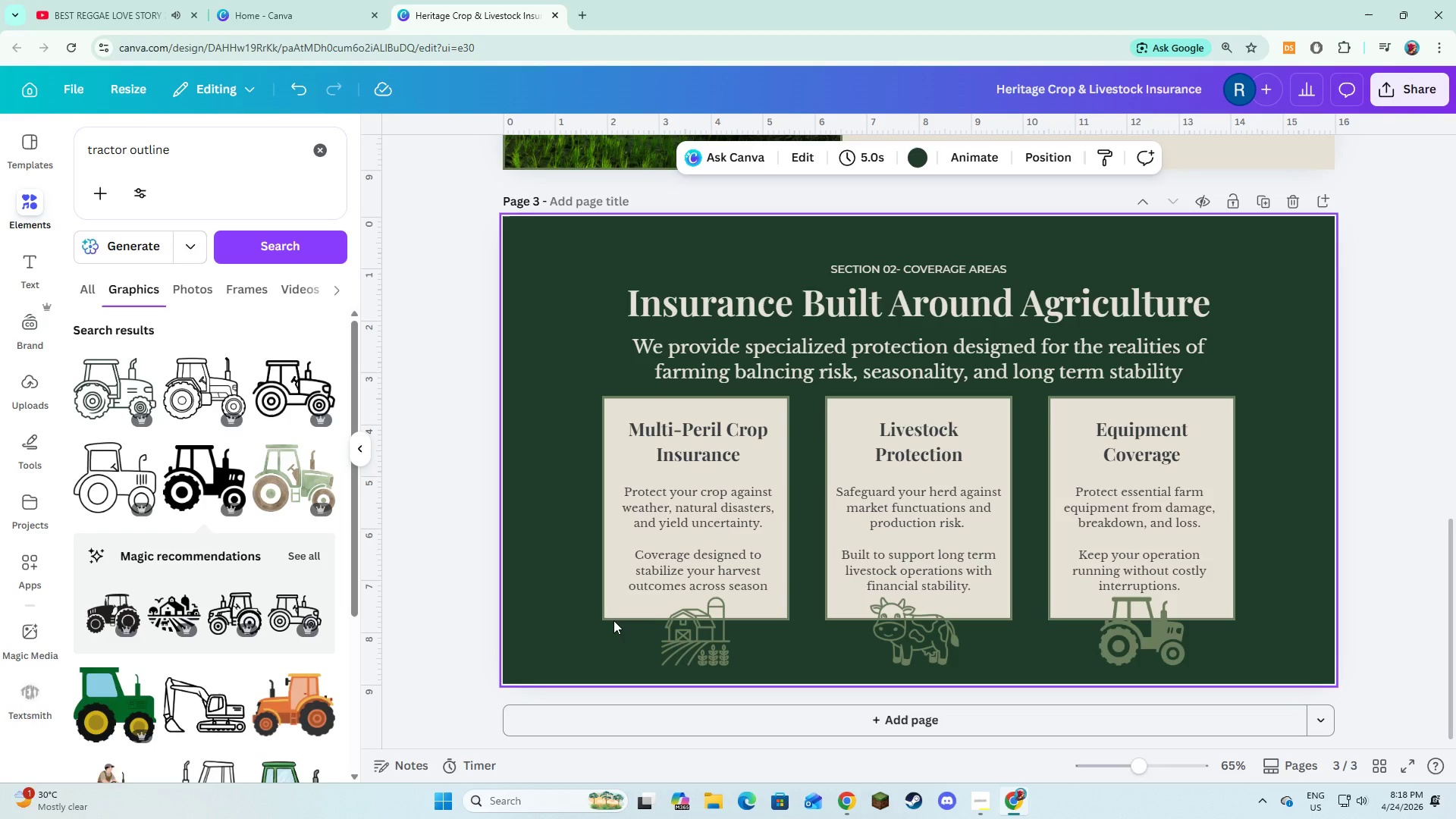 
key(Alt+AltLeft)
 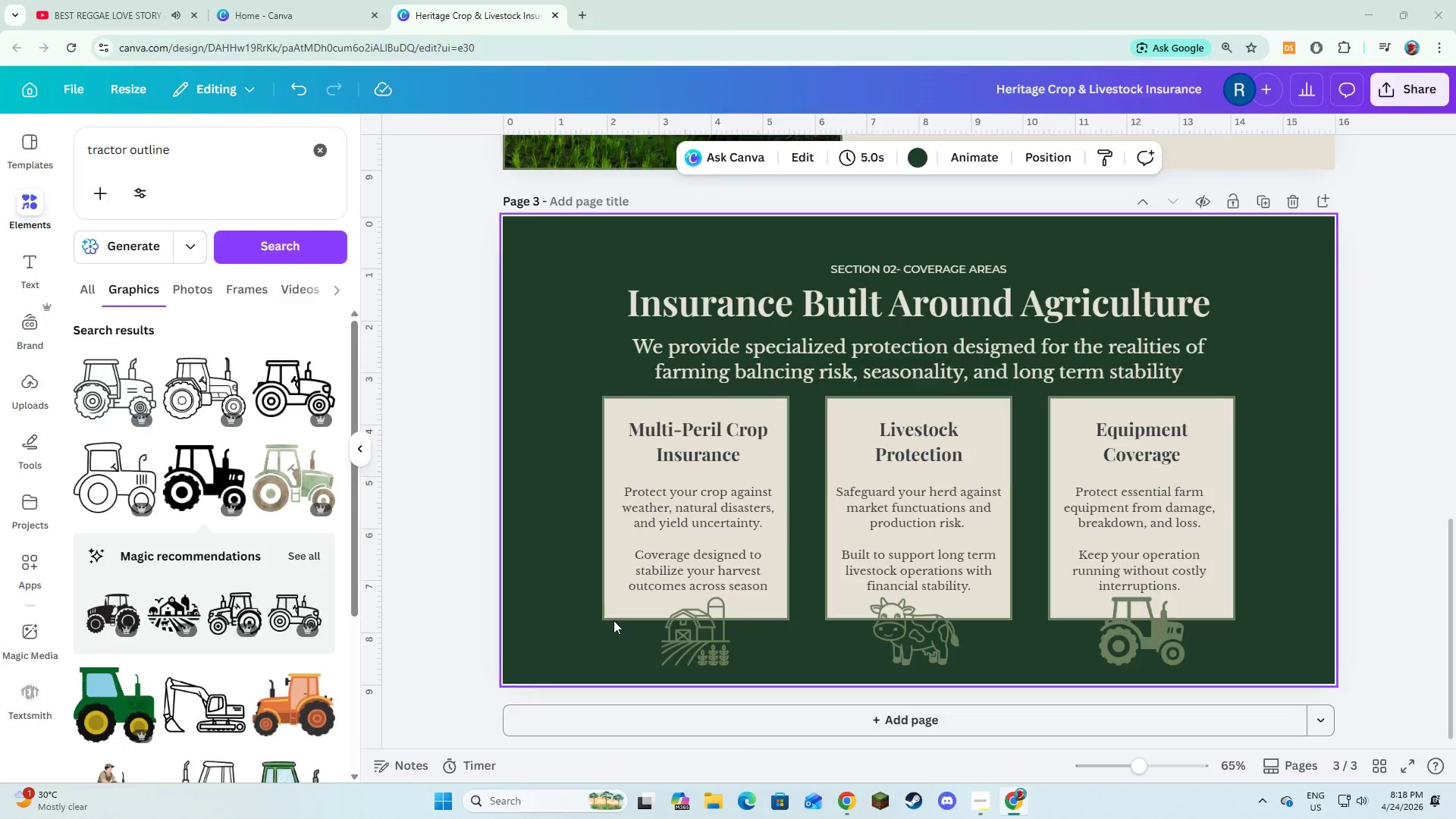 
key(Alt+Tab)